 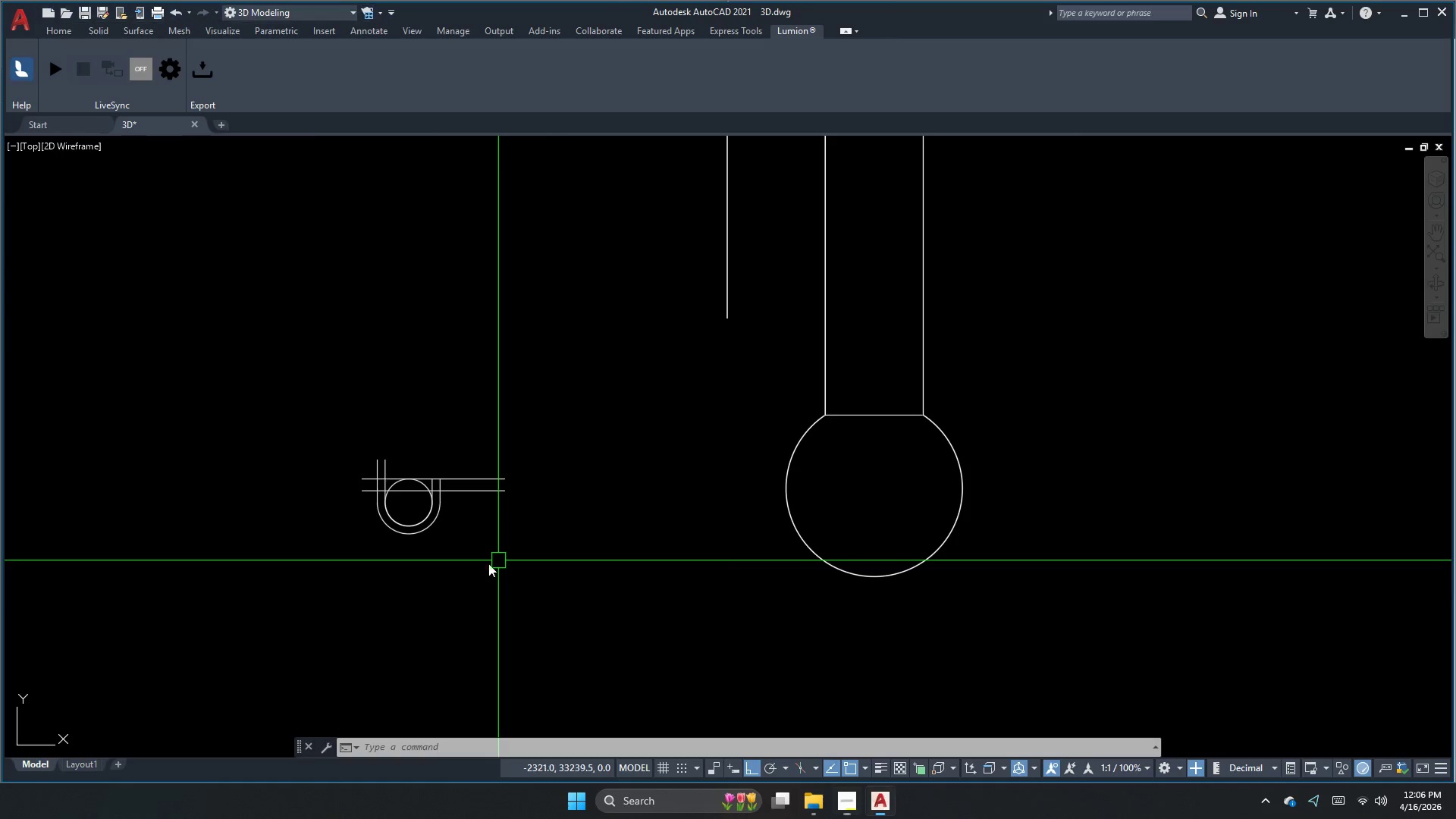 
scroll: coordinate [382, 513], scroll_direction: down, amount: 1.0
 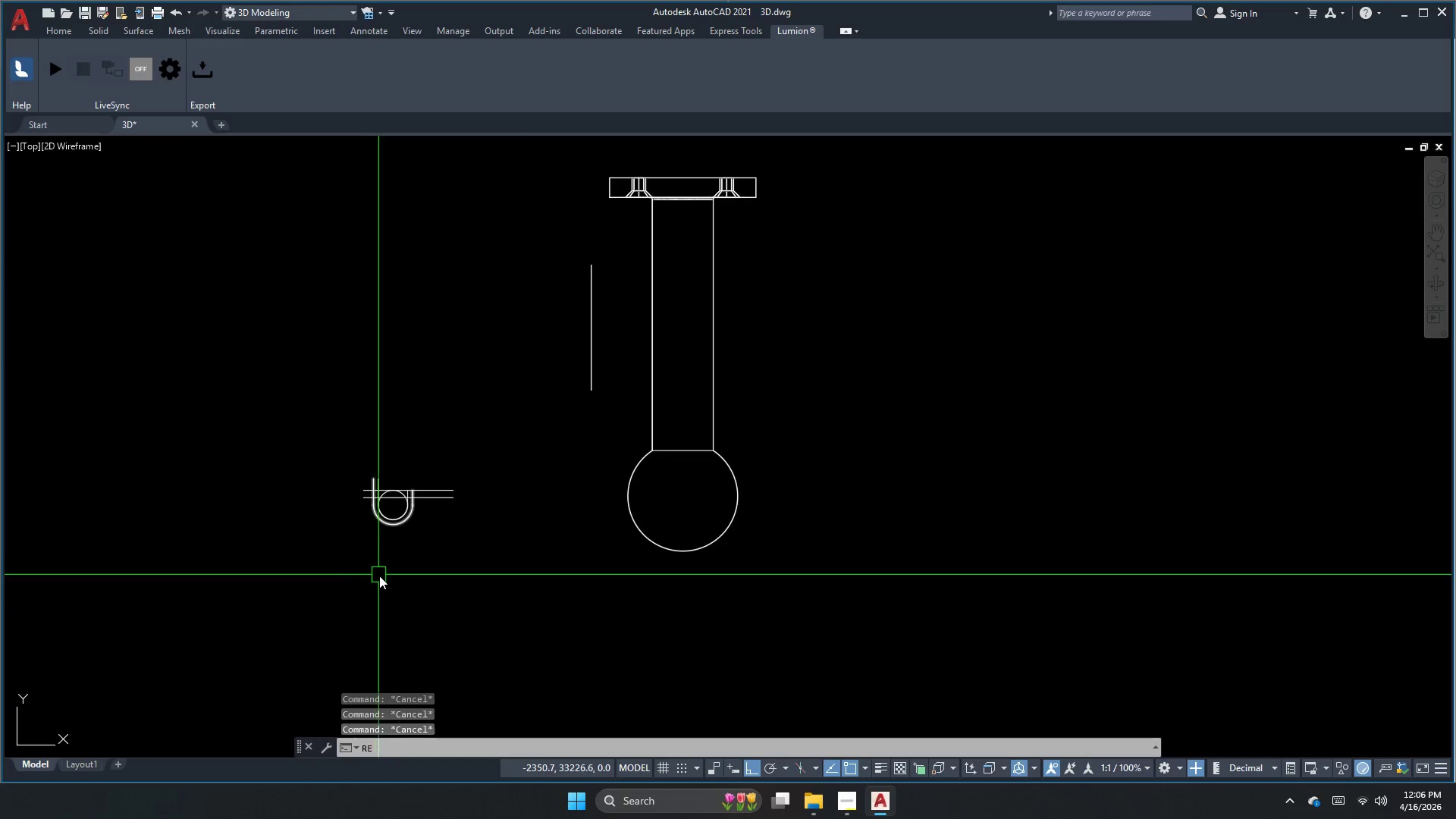 
type( d )
key(Escape)
type(rec r 0)
key(NumpadEnter)
 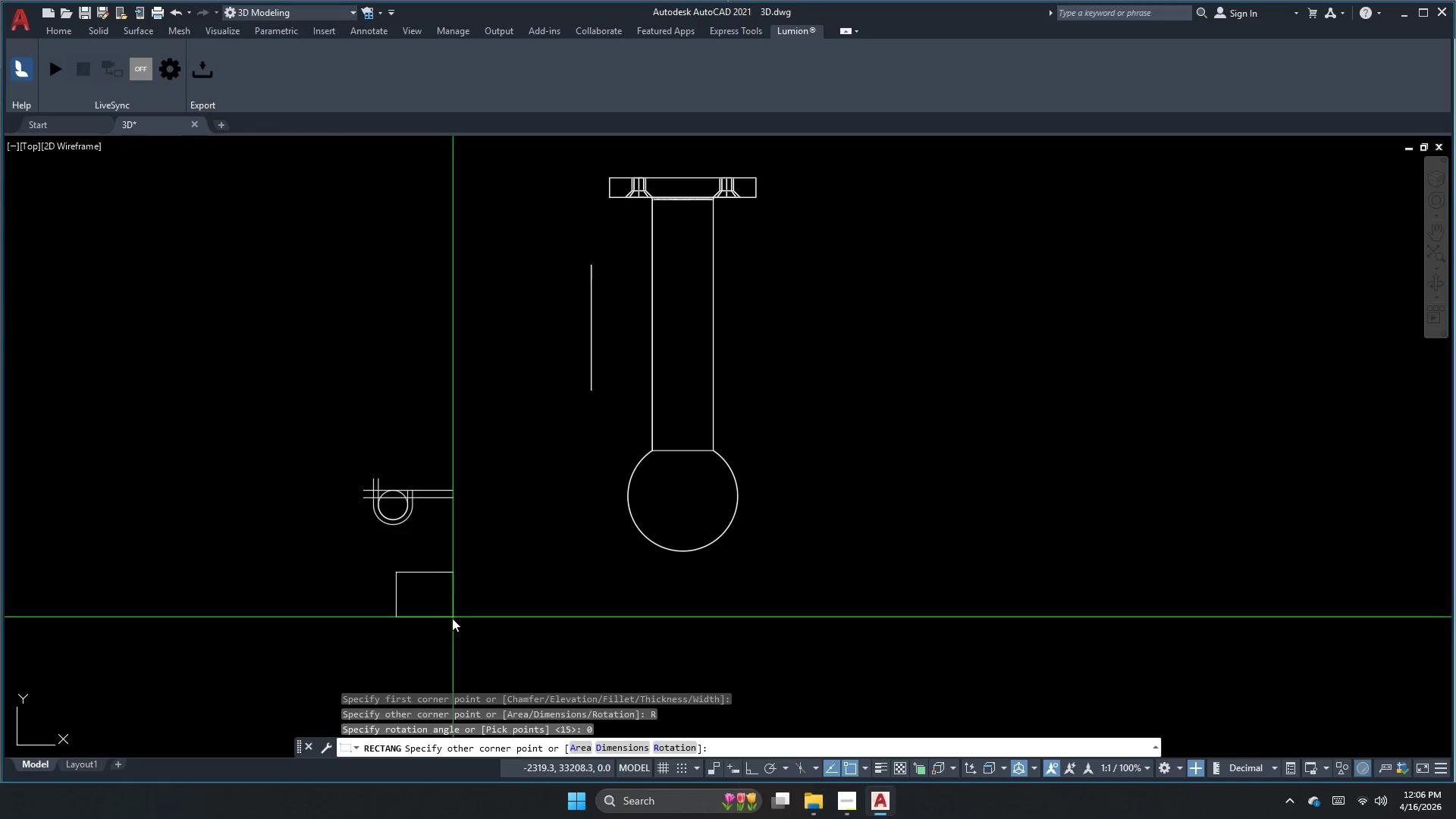 
left_click_drag(start_coordinate=[402, 554], to_coordinate=[413, 559])
 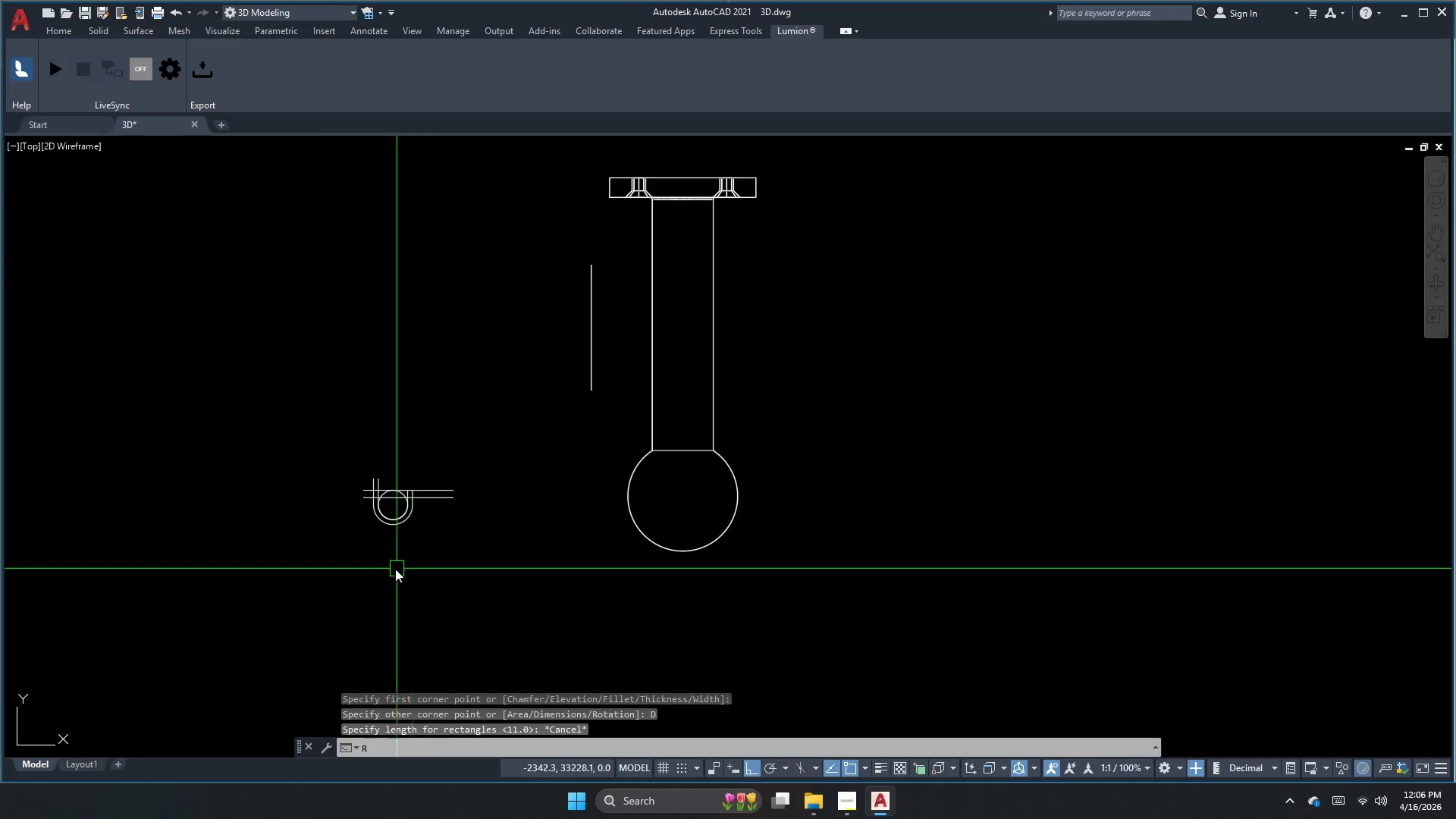 
left_click_drag(start_coordinate=[396, 573], to_coordinate=[425, 598])
 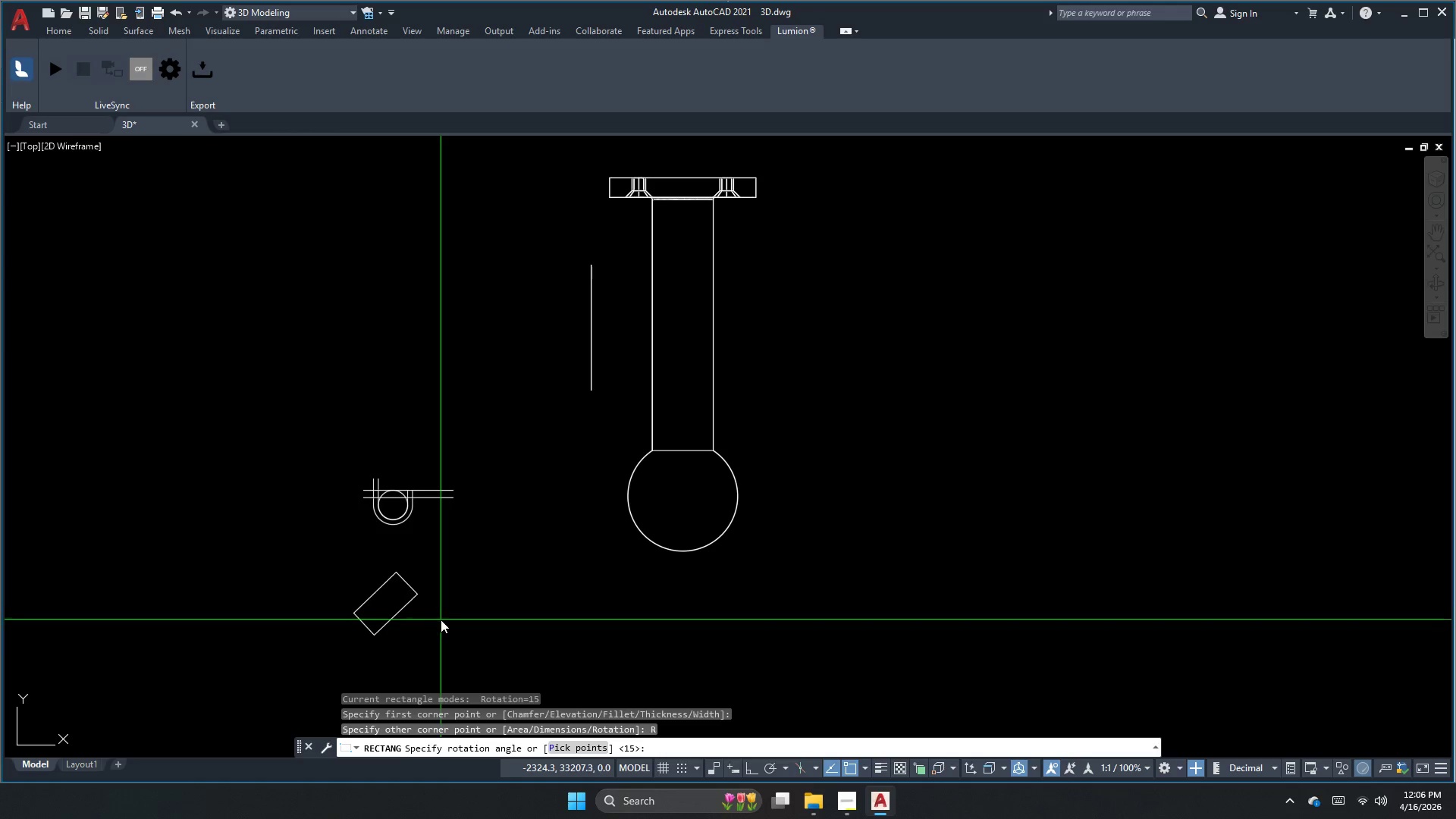 
scroll: coordinate [440, 623], scroll_direction: up, amount: 1.0
 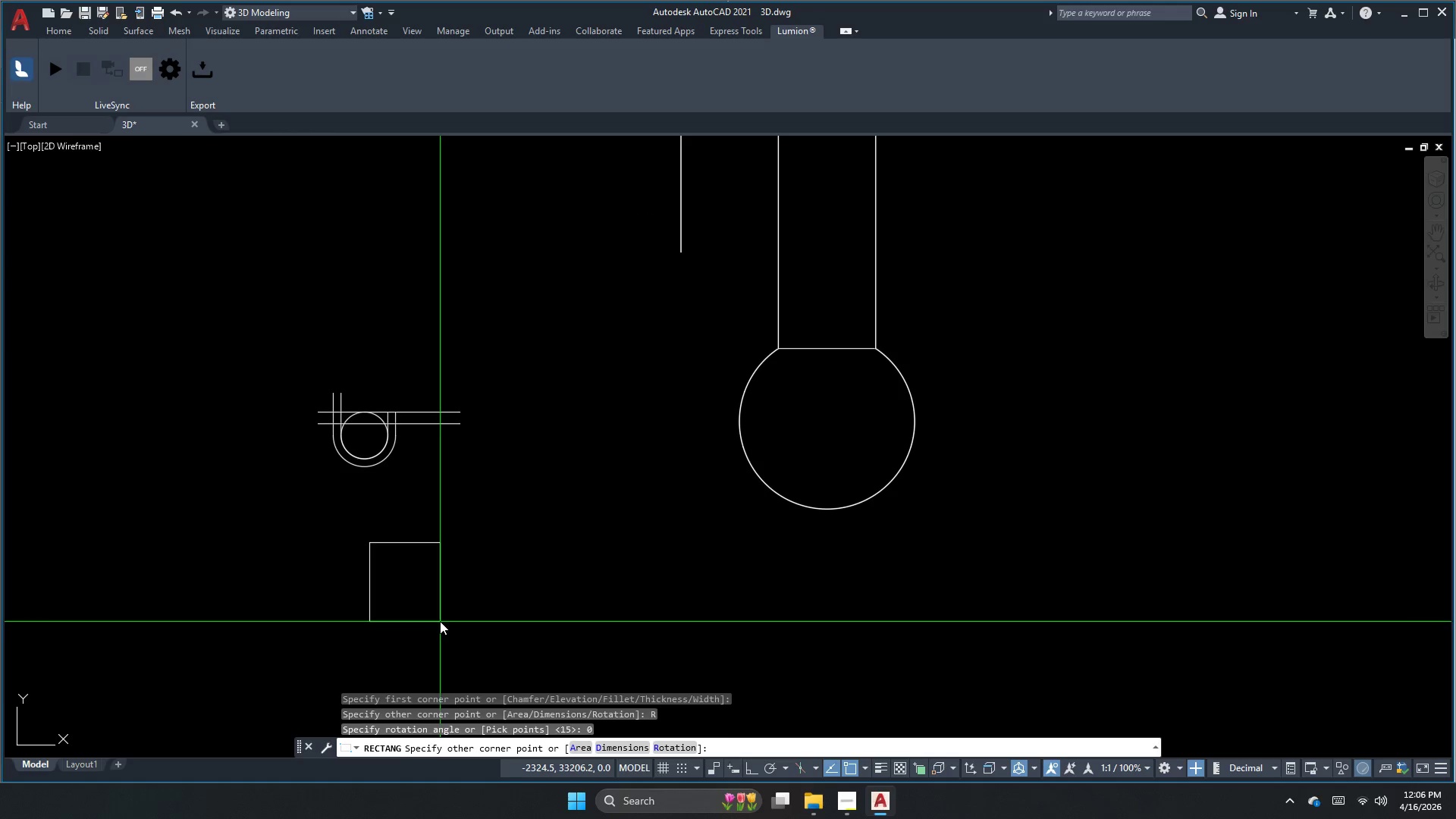 
key(D)
 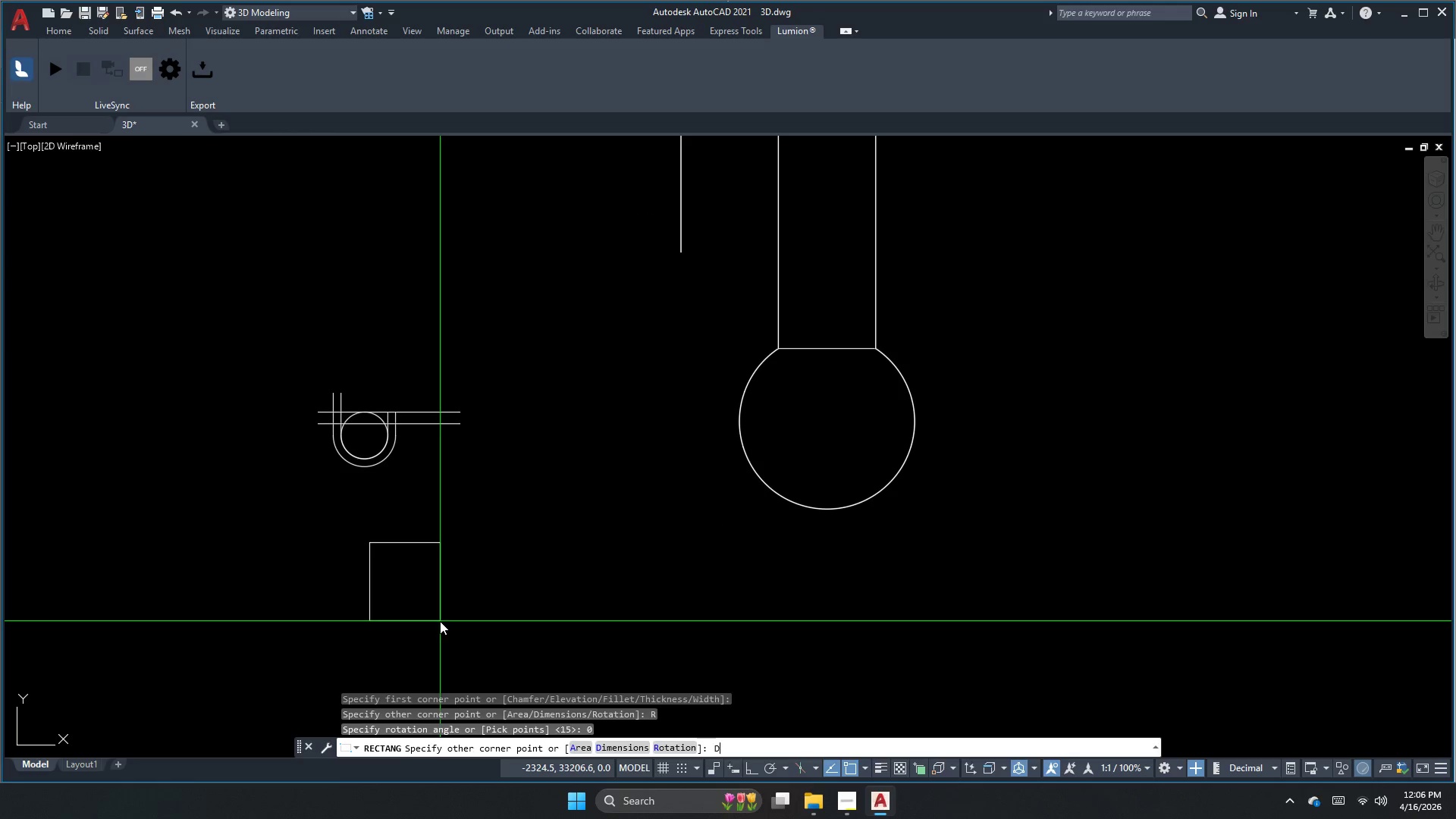 
key(Space)
 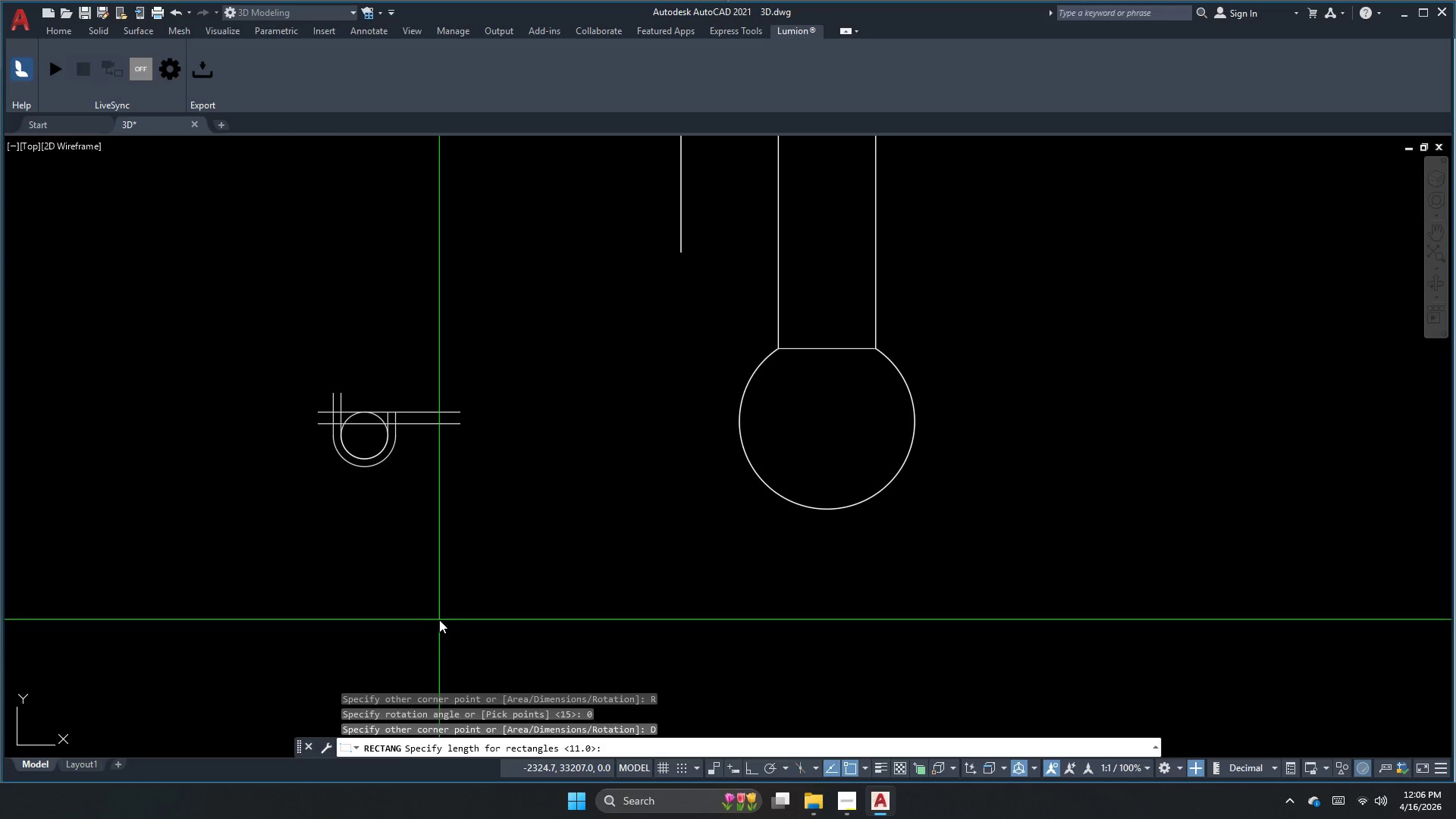 
key(Numpad1)
 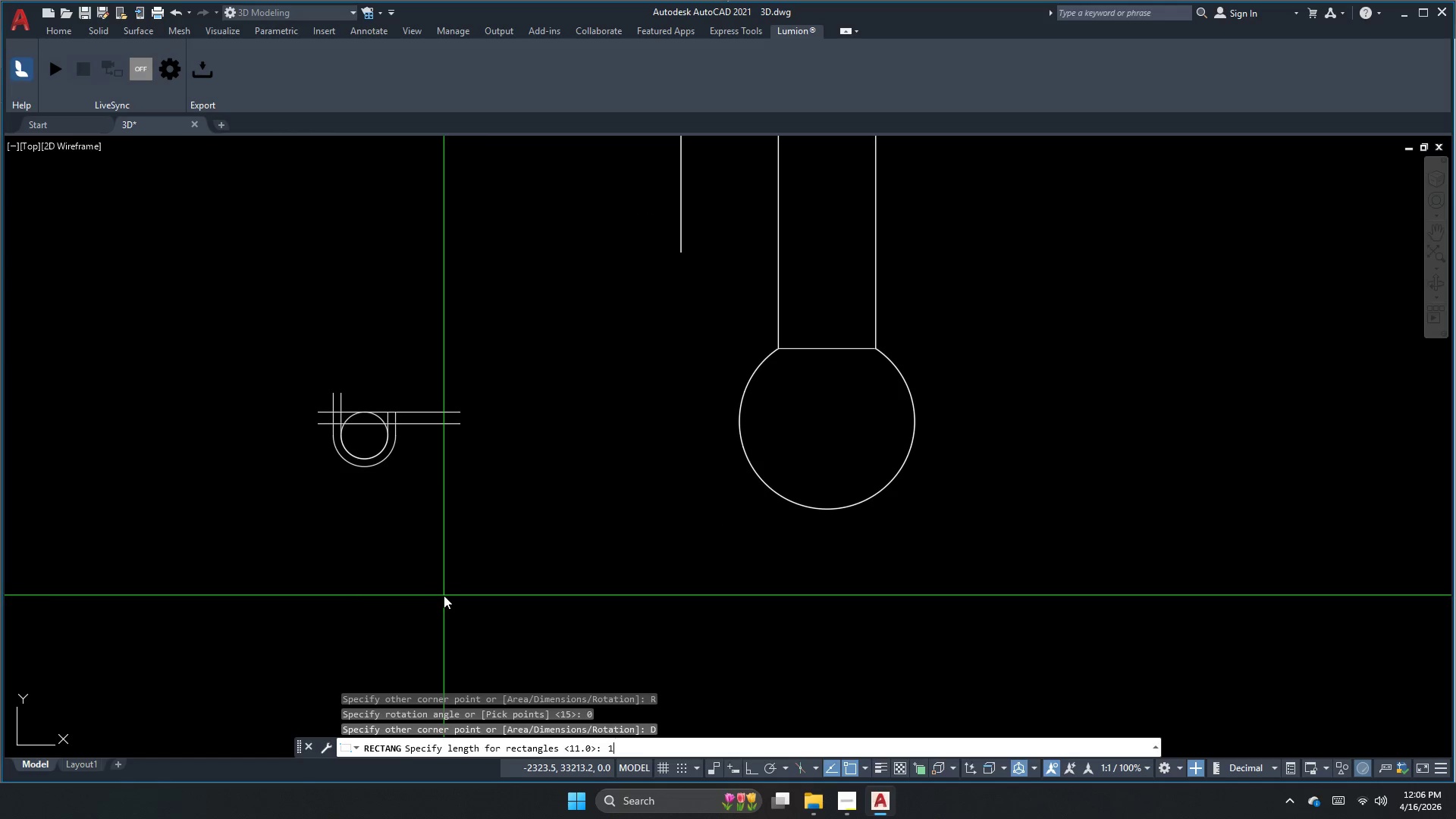 
key(Numpad5)
 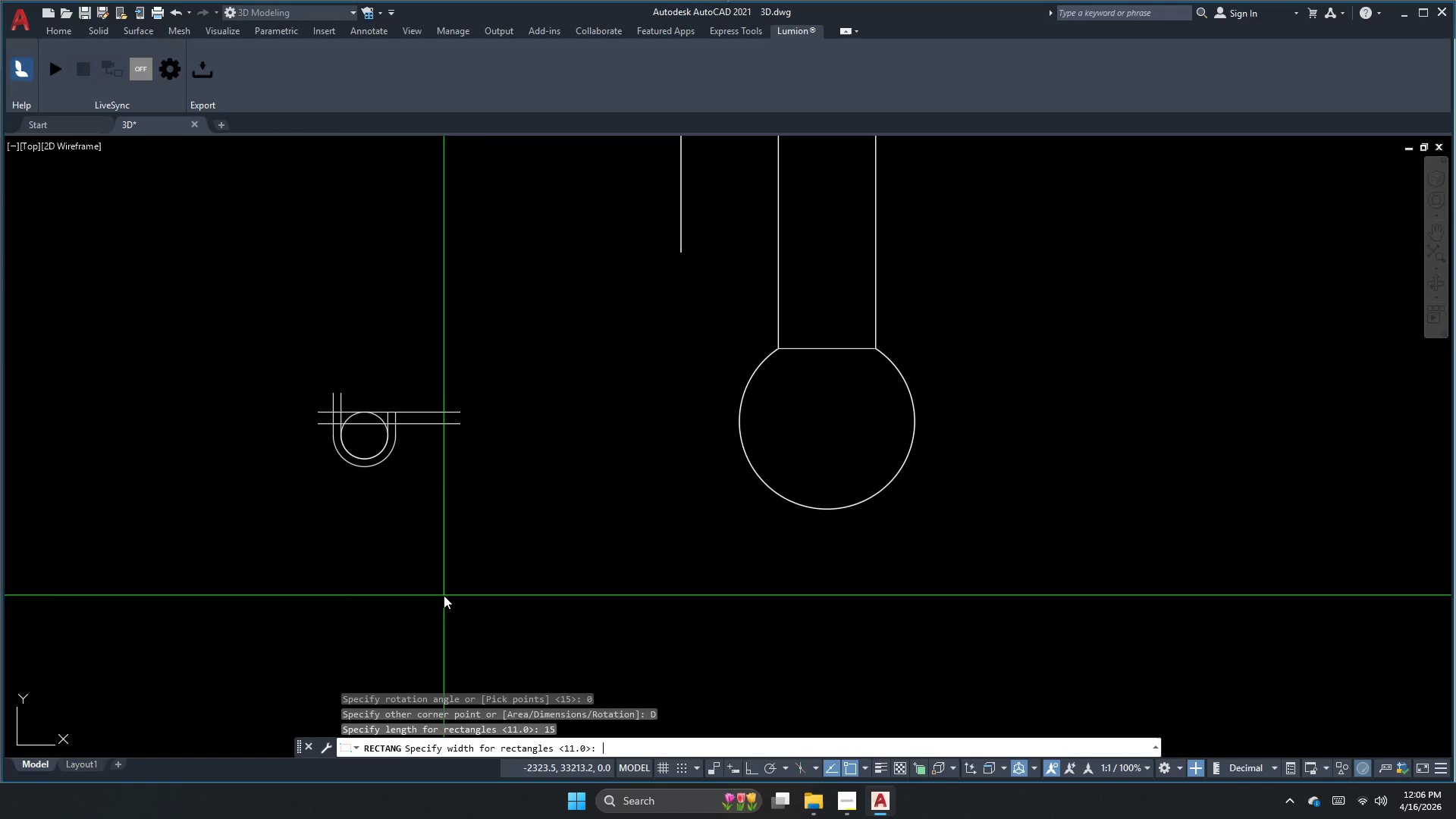 
key(NumpadEnter)
 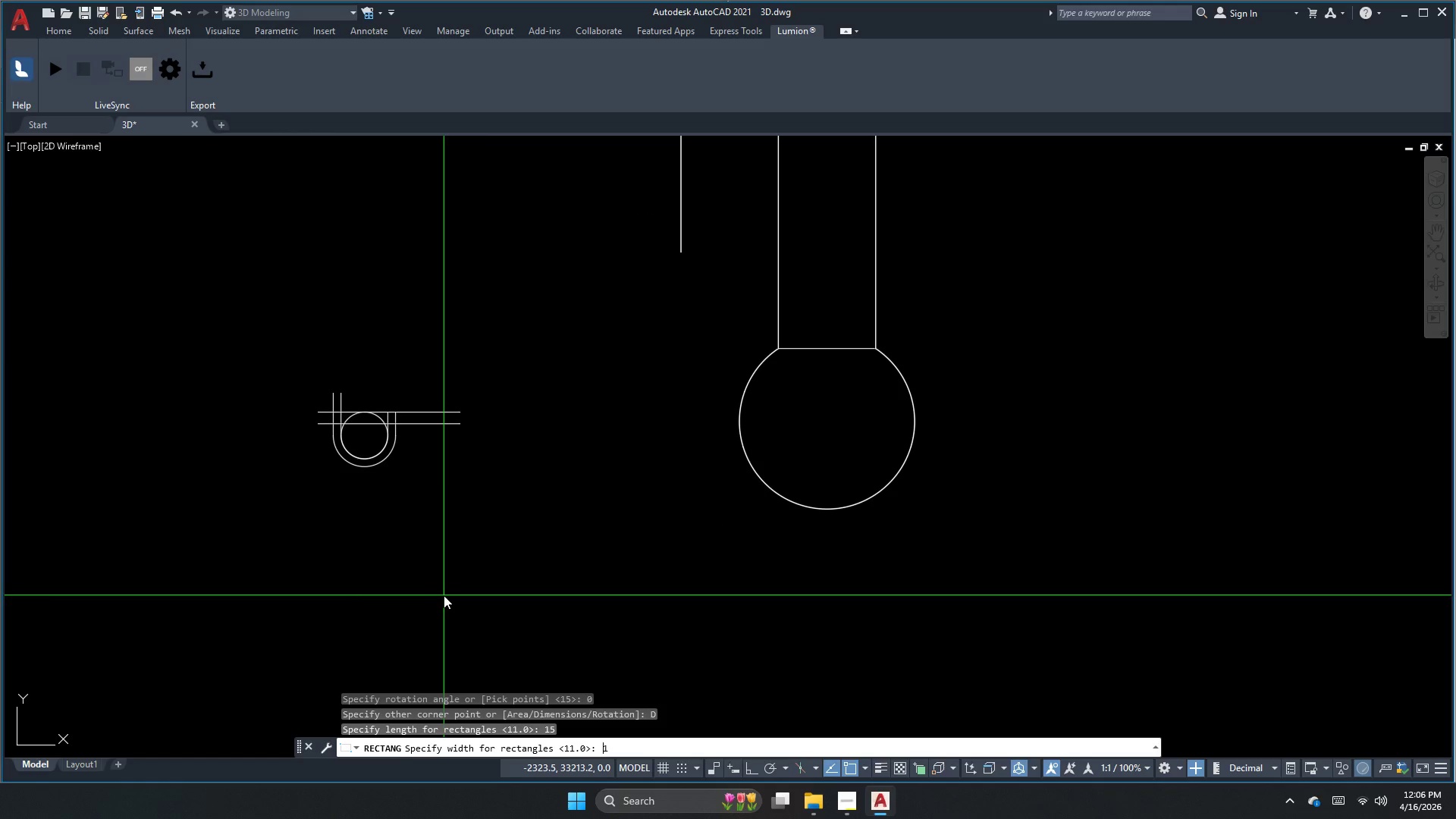 
key(Numpad1)
 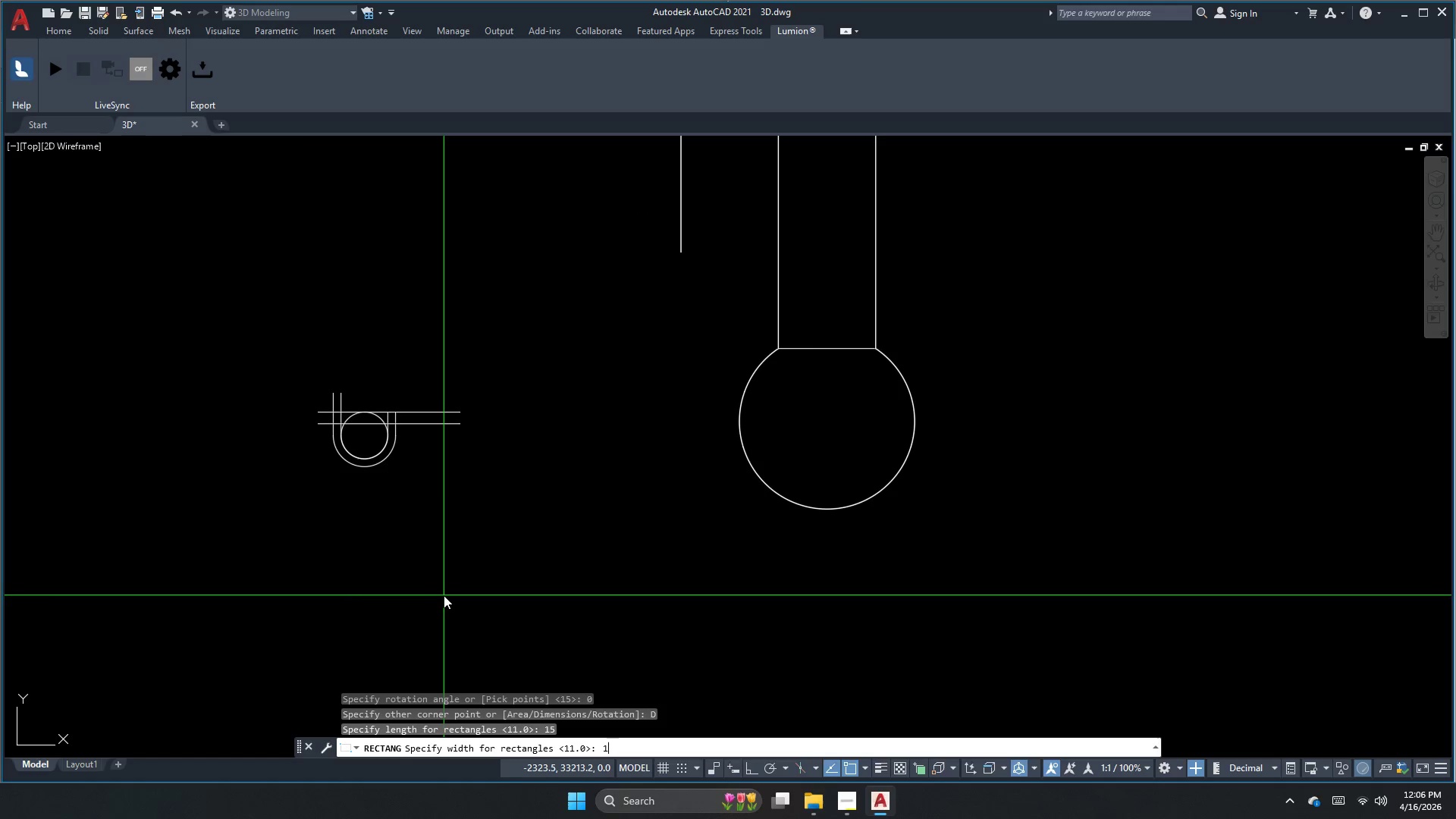 
key(Numpad5)
 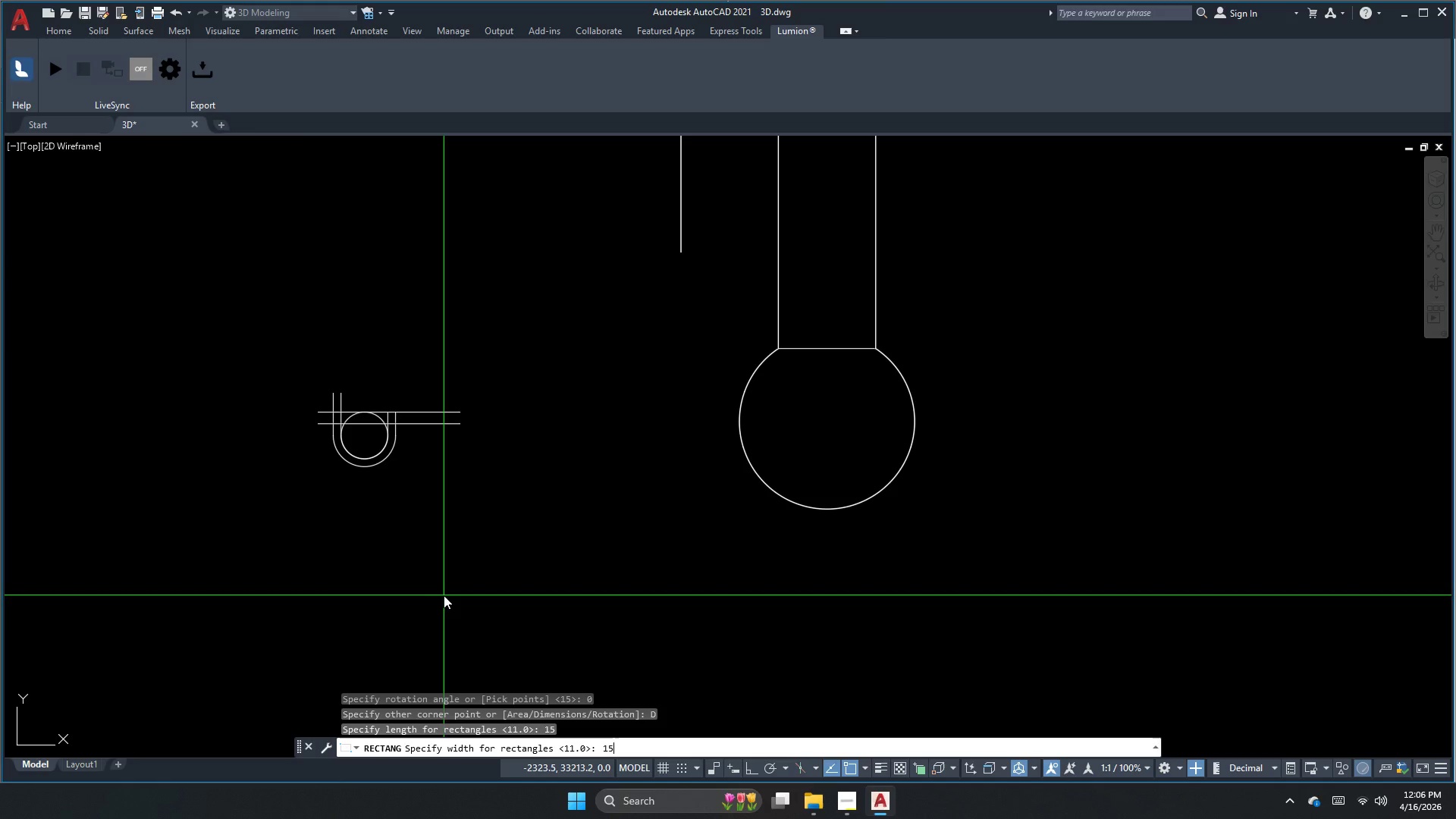 
key(NumpadEnter)
 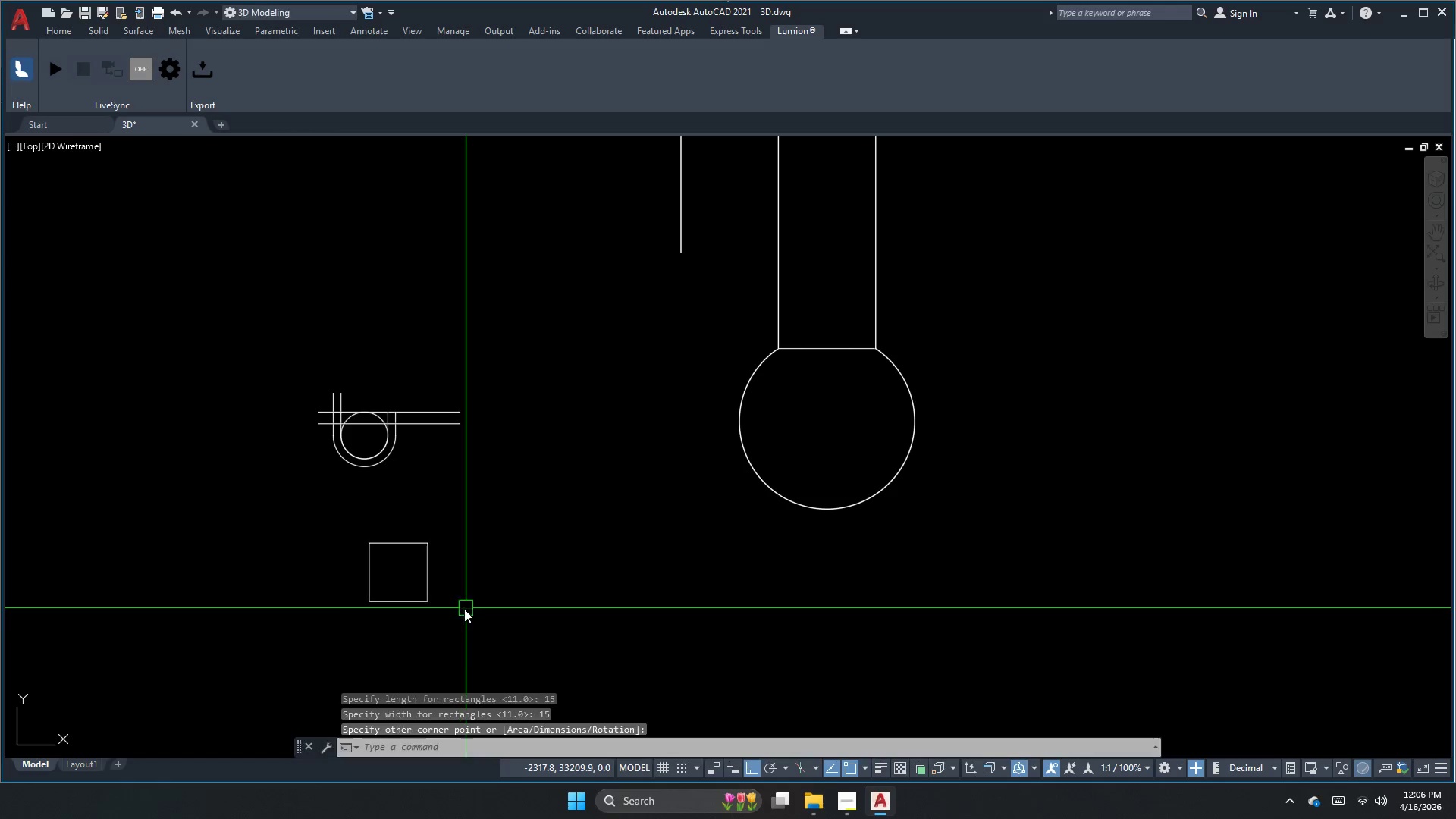 
double_click([382, 601])
 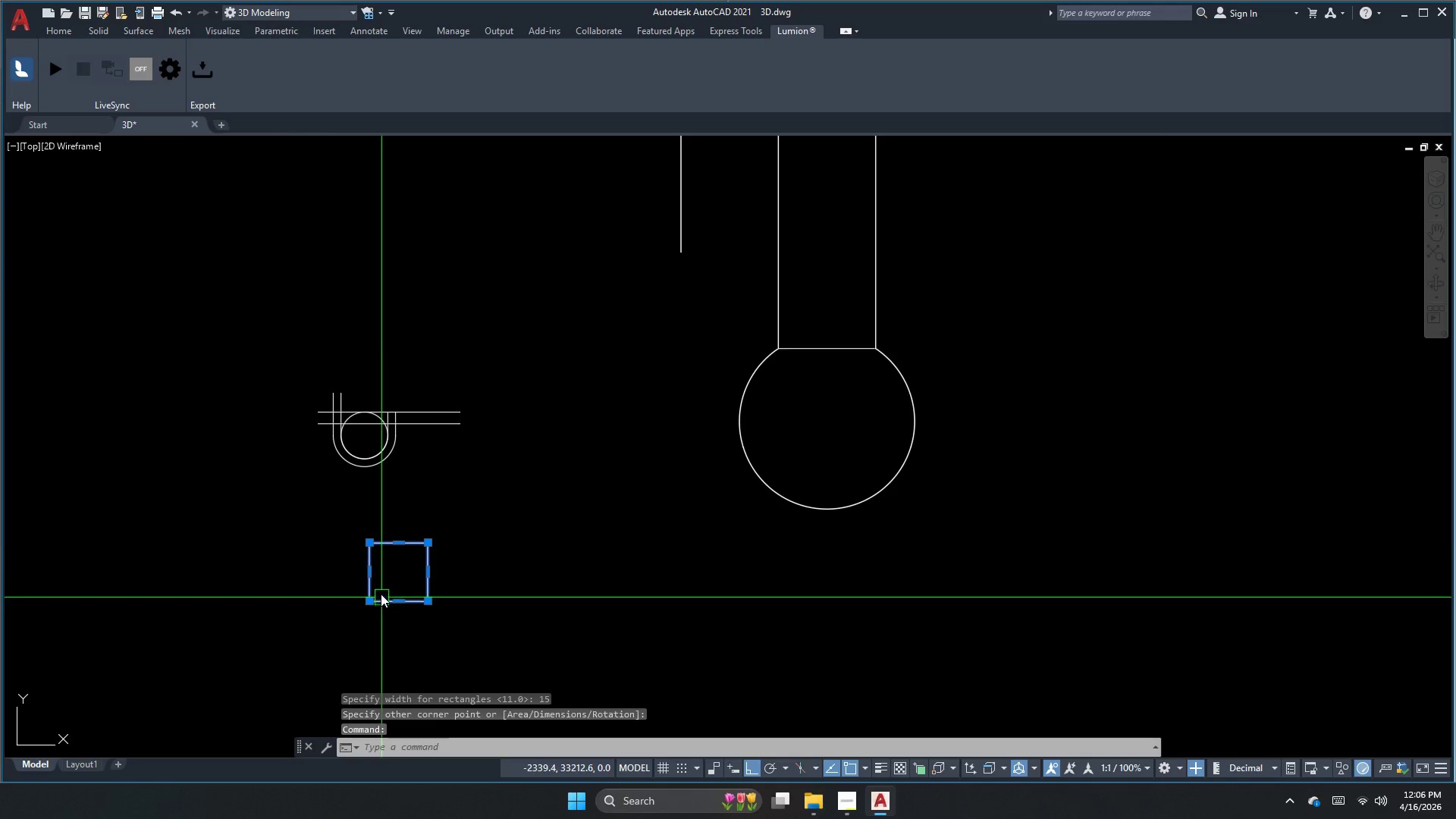 
key(Escape)
 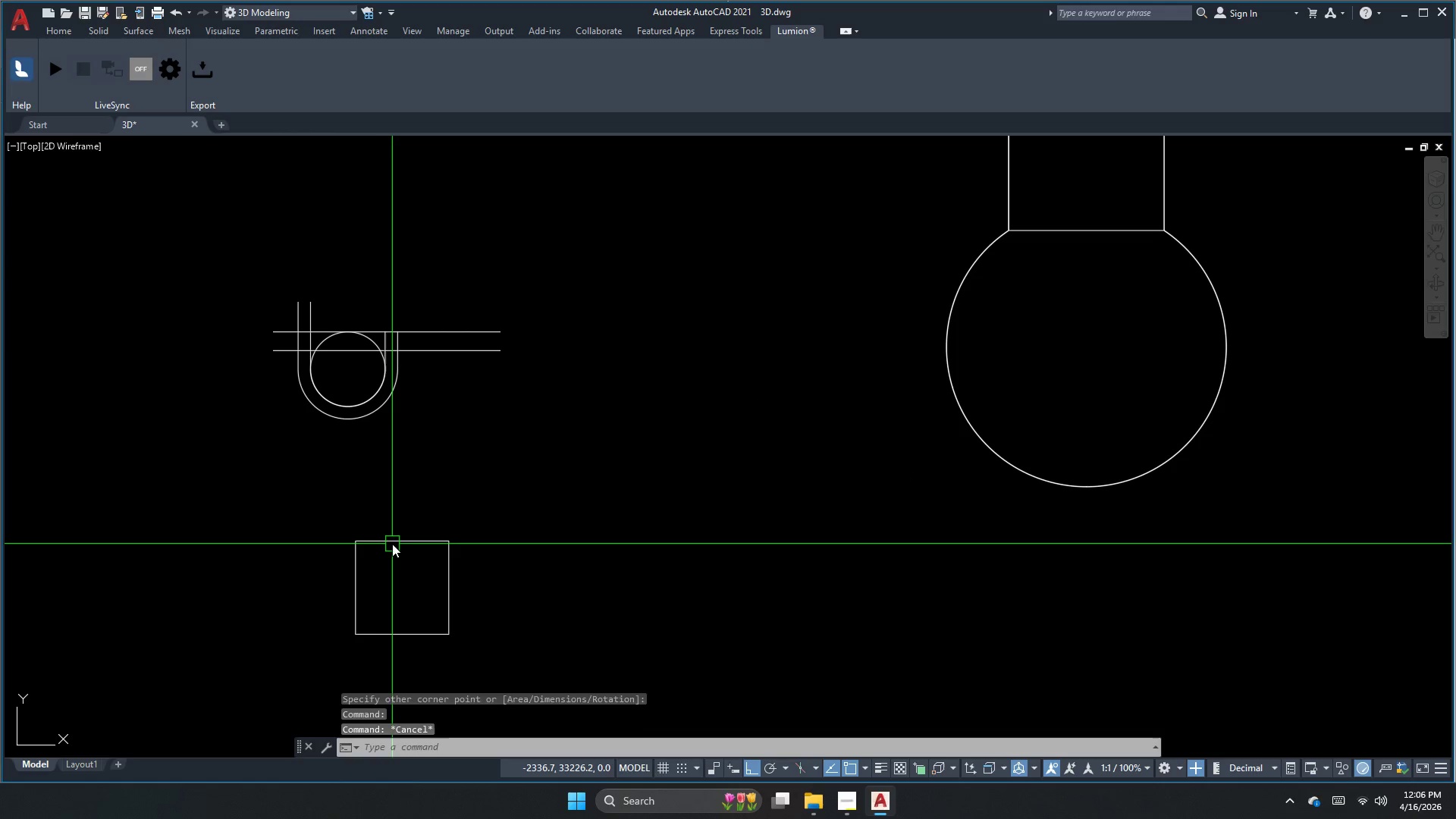 
scroll: coordinate [391, 548], scroll_direction: up, amount: 1.0
 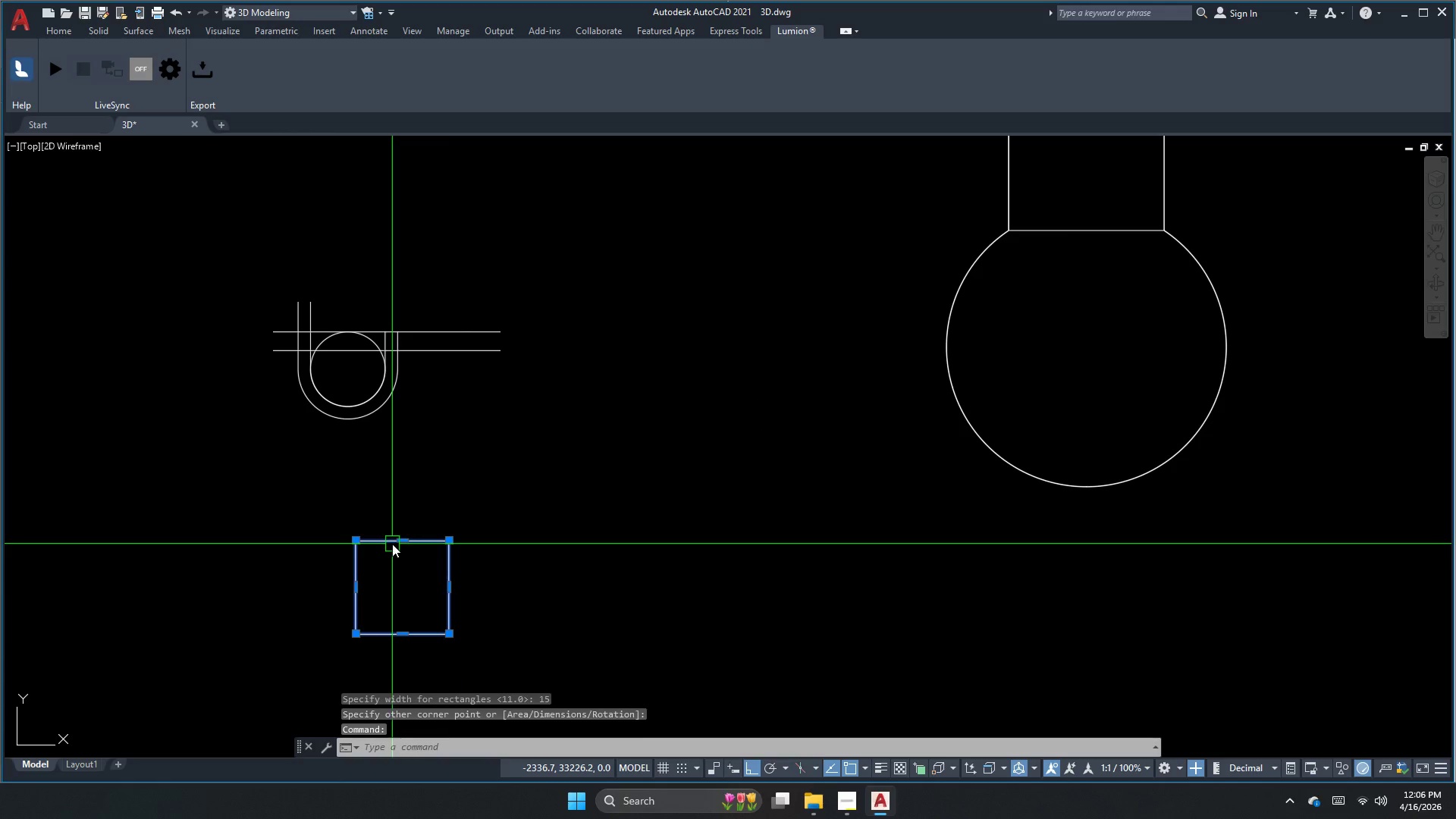 
key(Escape)
 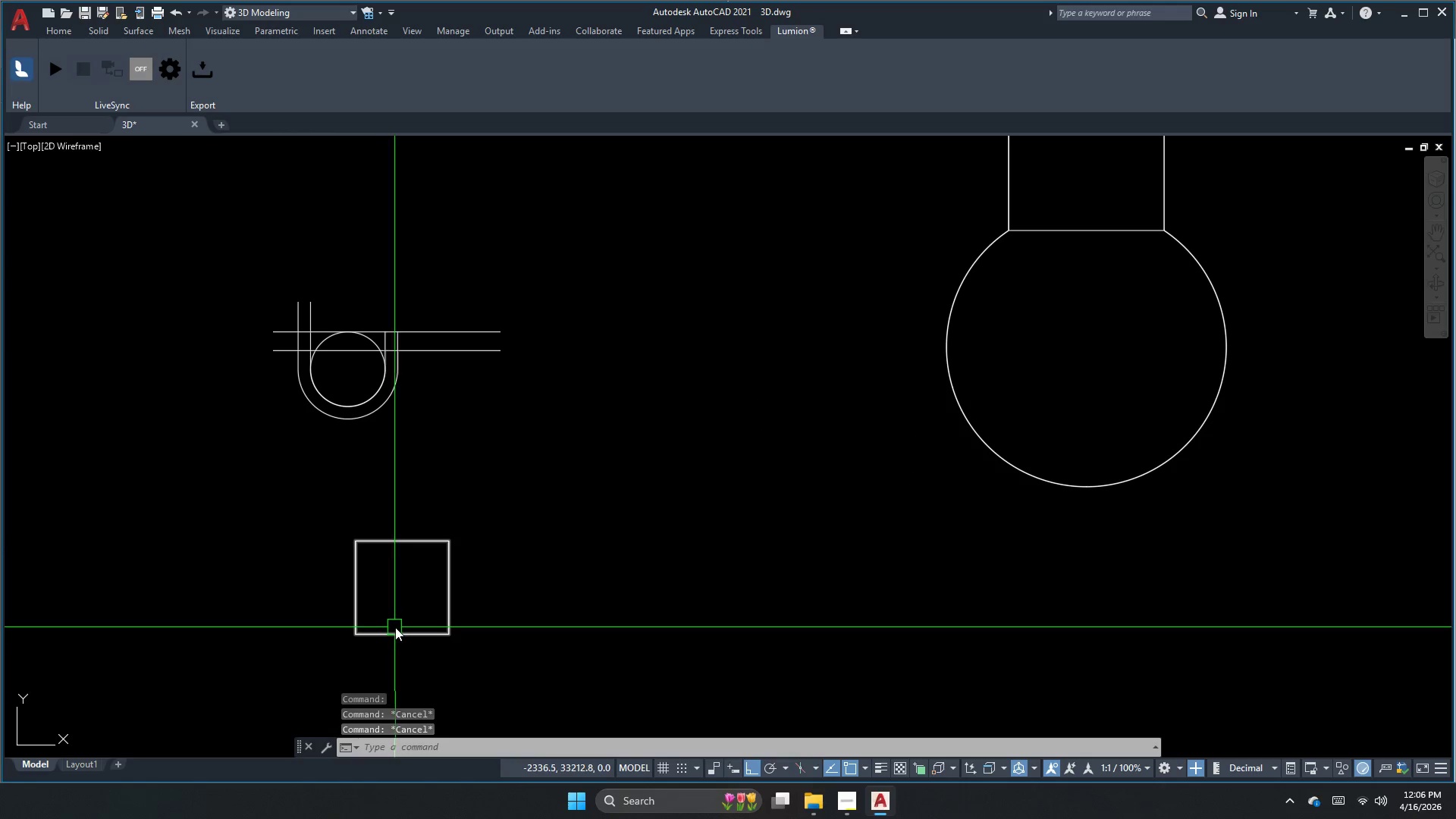 
key(Escape)
 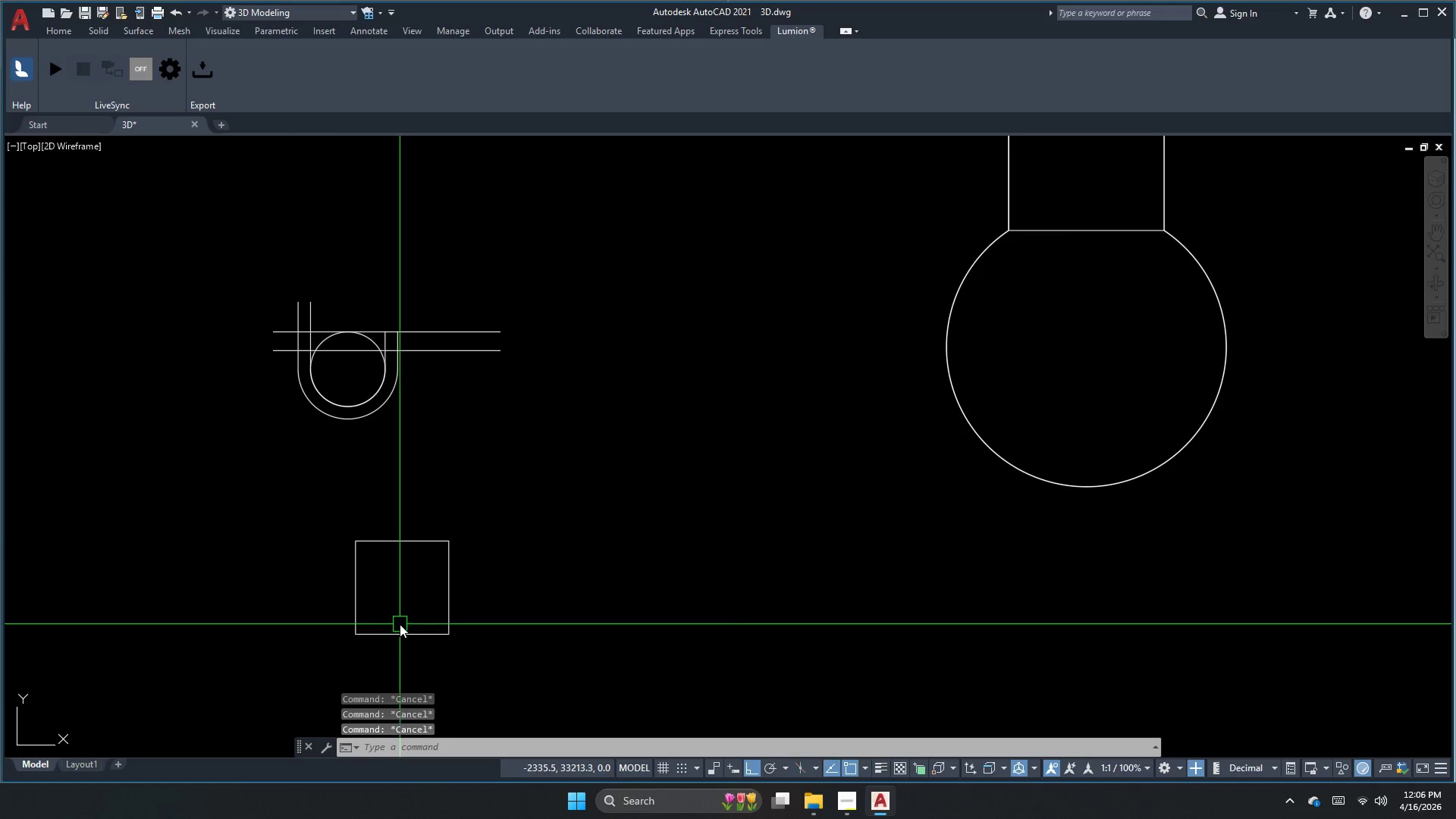 
key(C)
 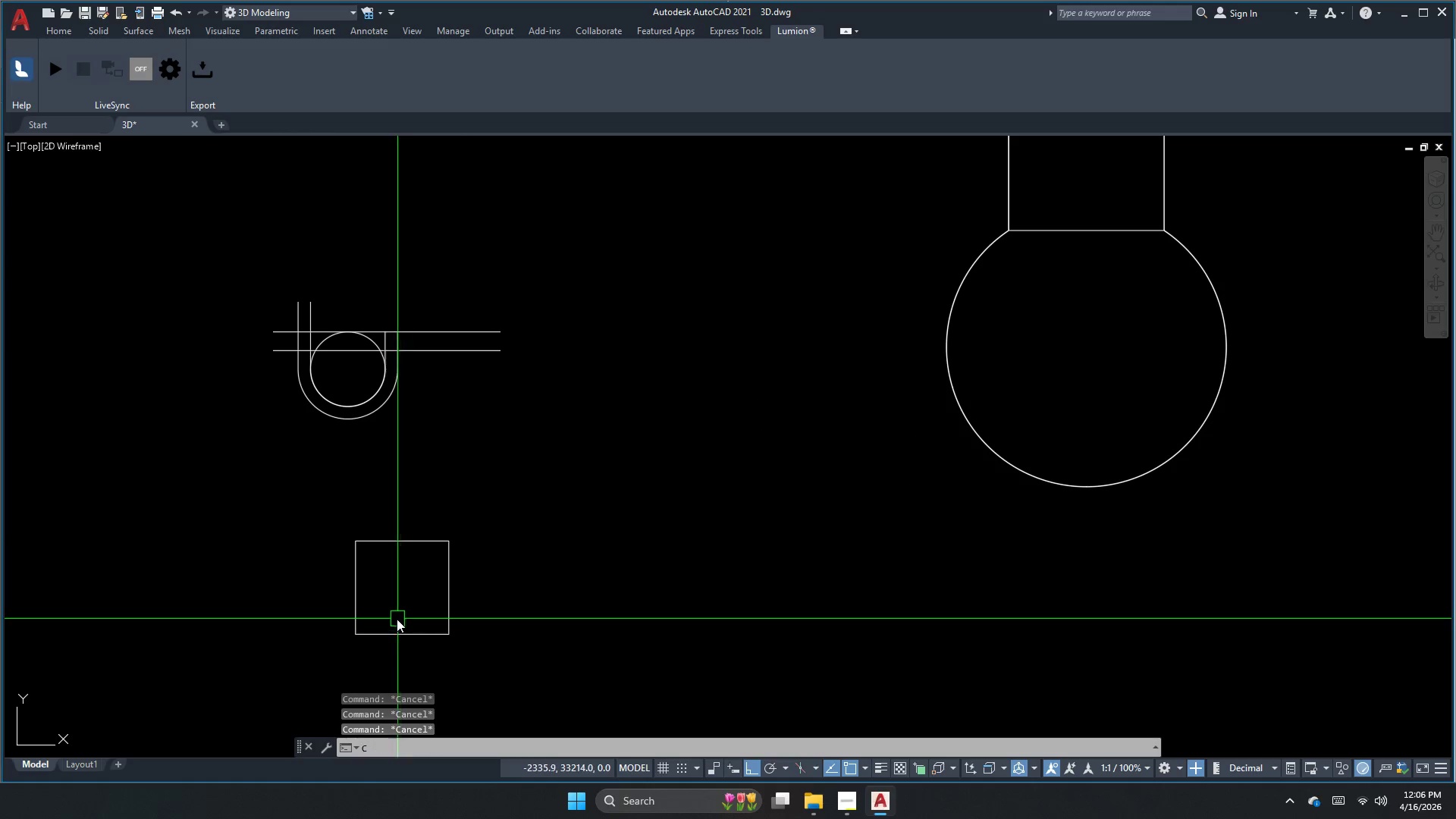 
key(Space)
 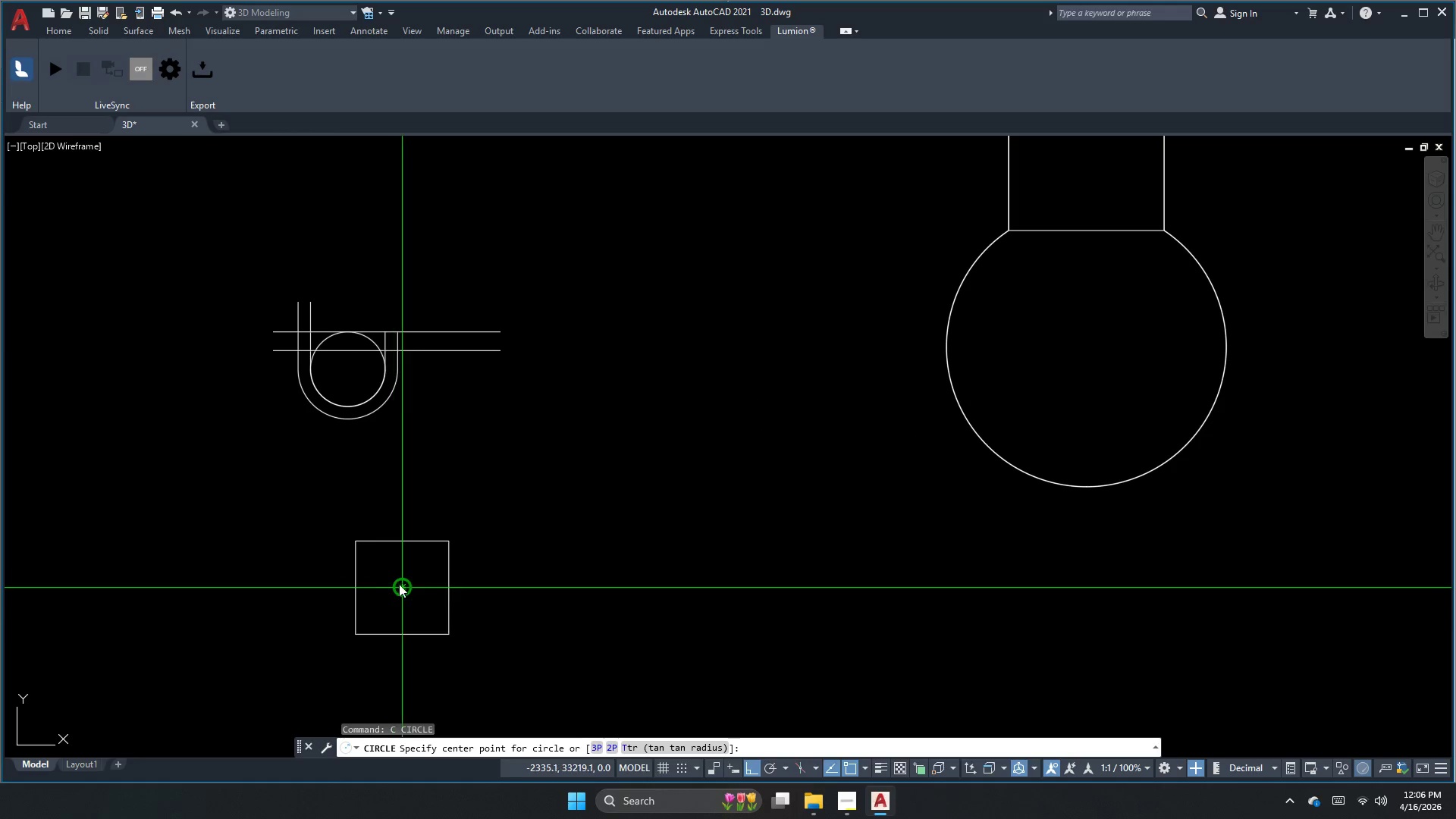 
key(D)
 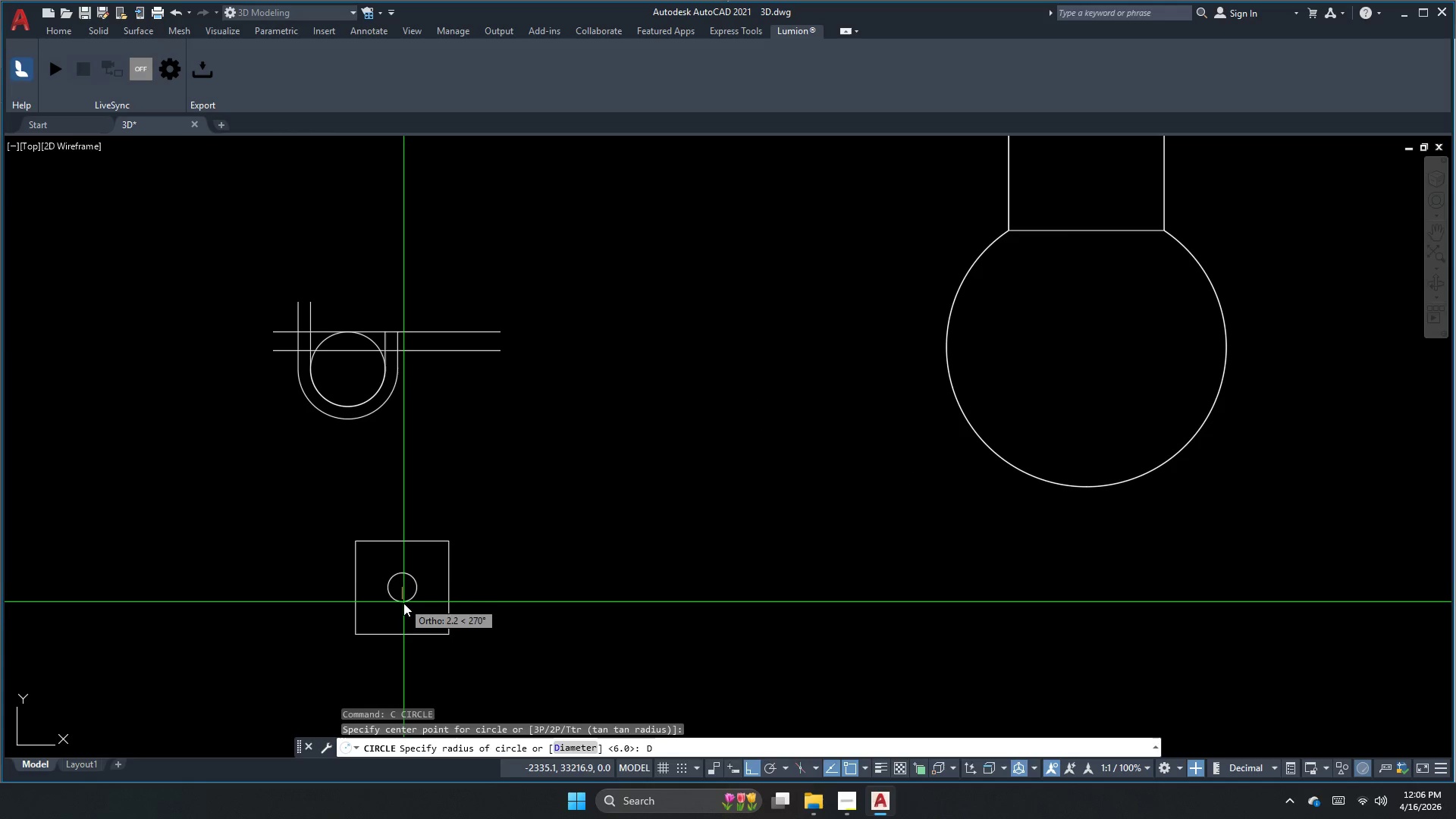 
key(Space)
 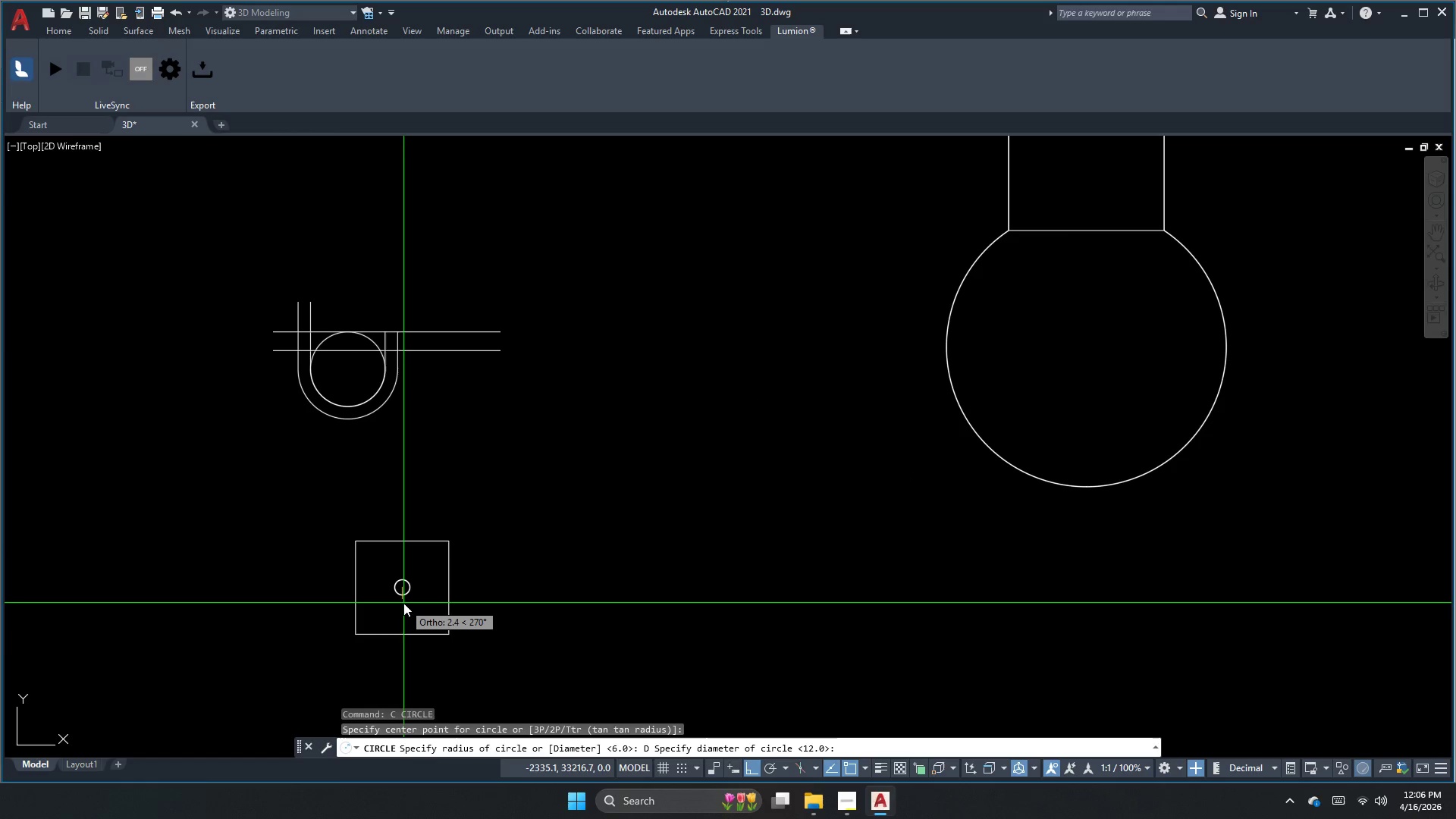 
key(Numpad1)
 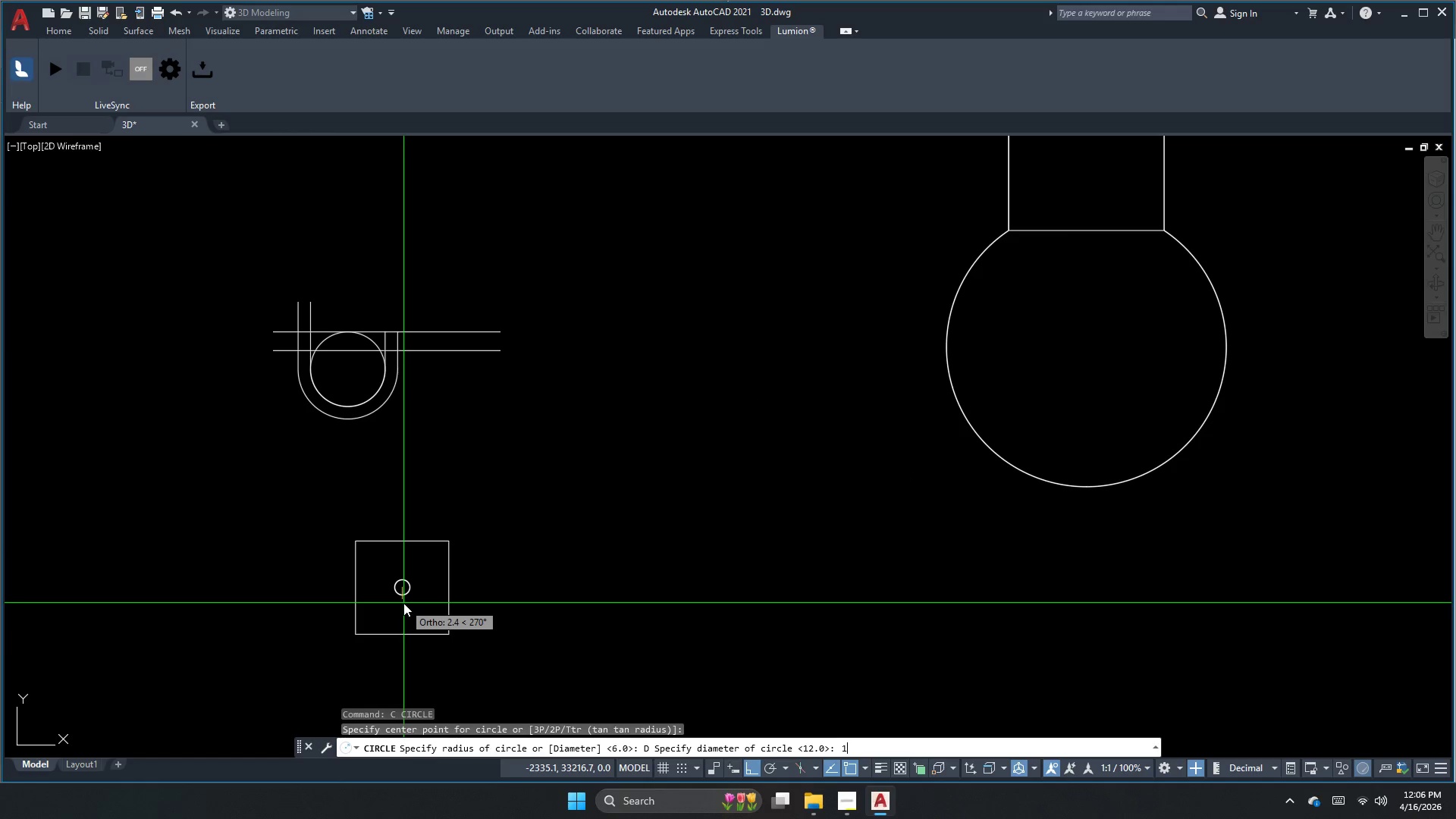 
key(Numpad2)
 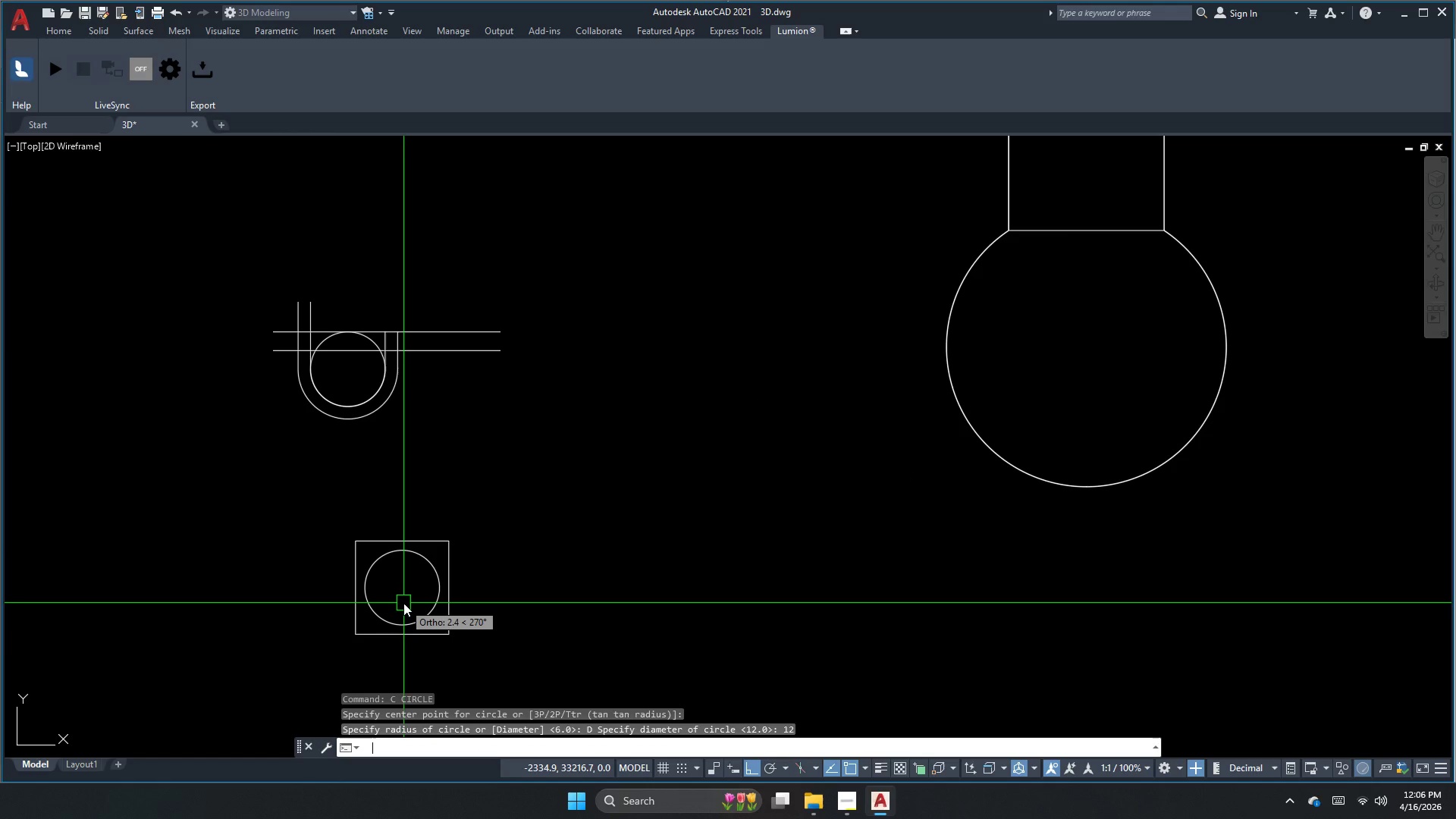 
key(NumpadEnter)
 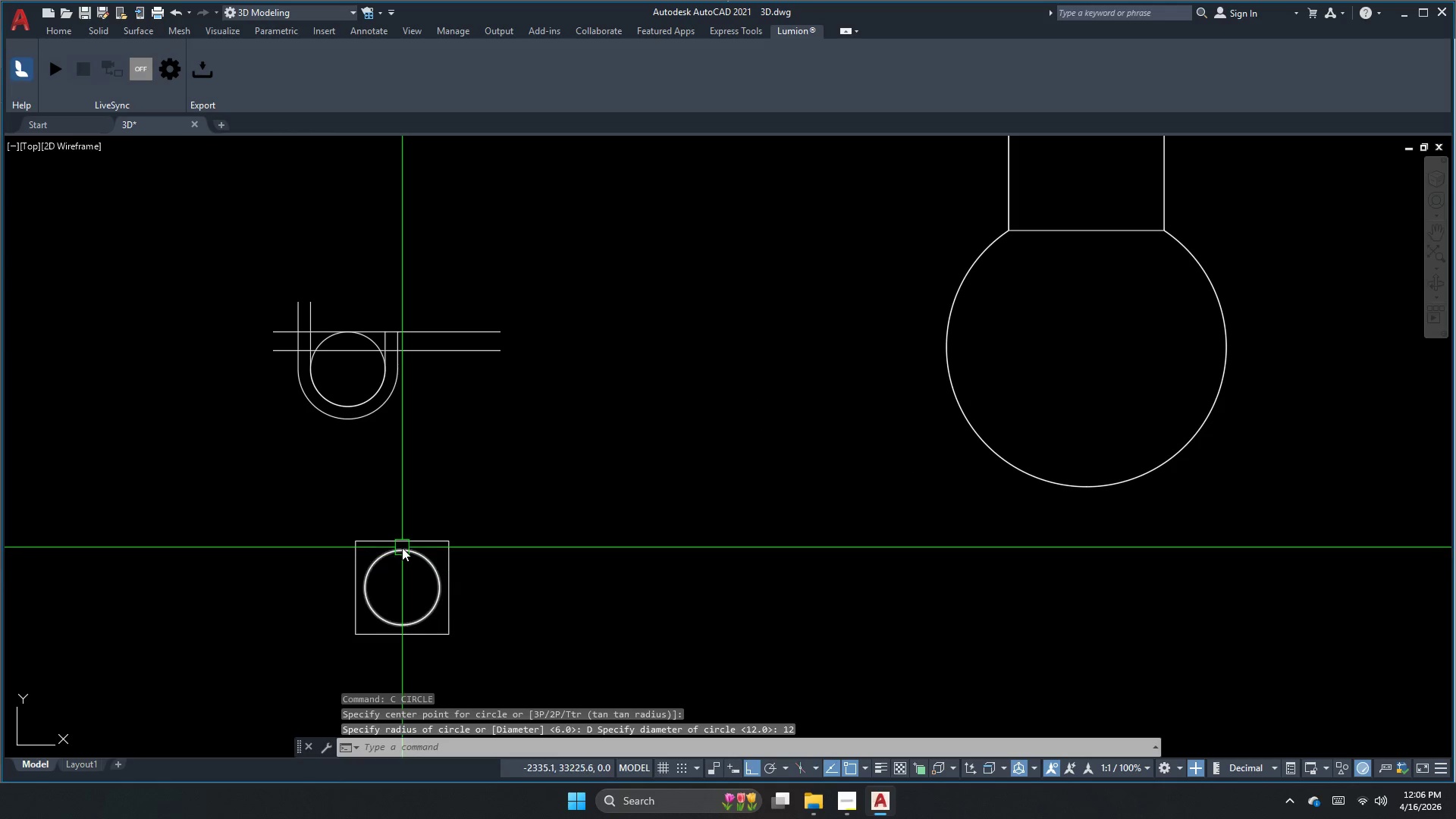 
key(Escape)
 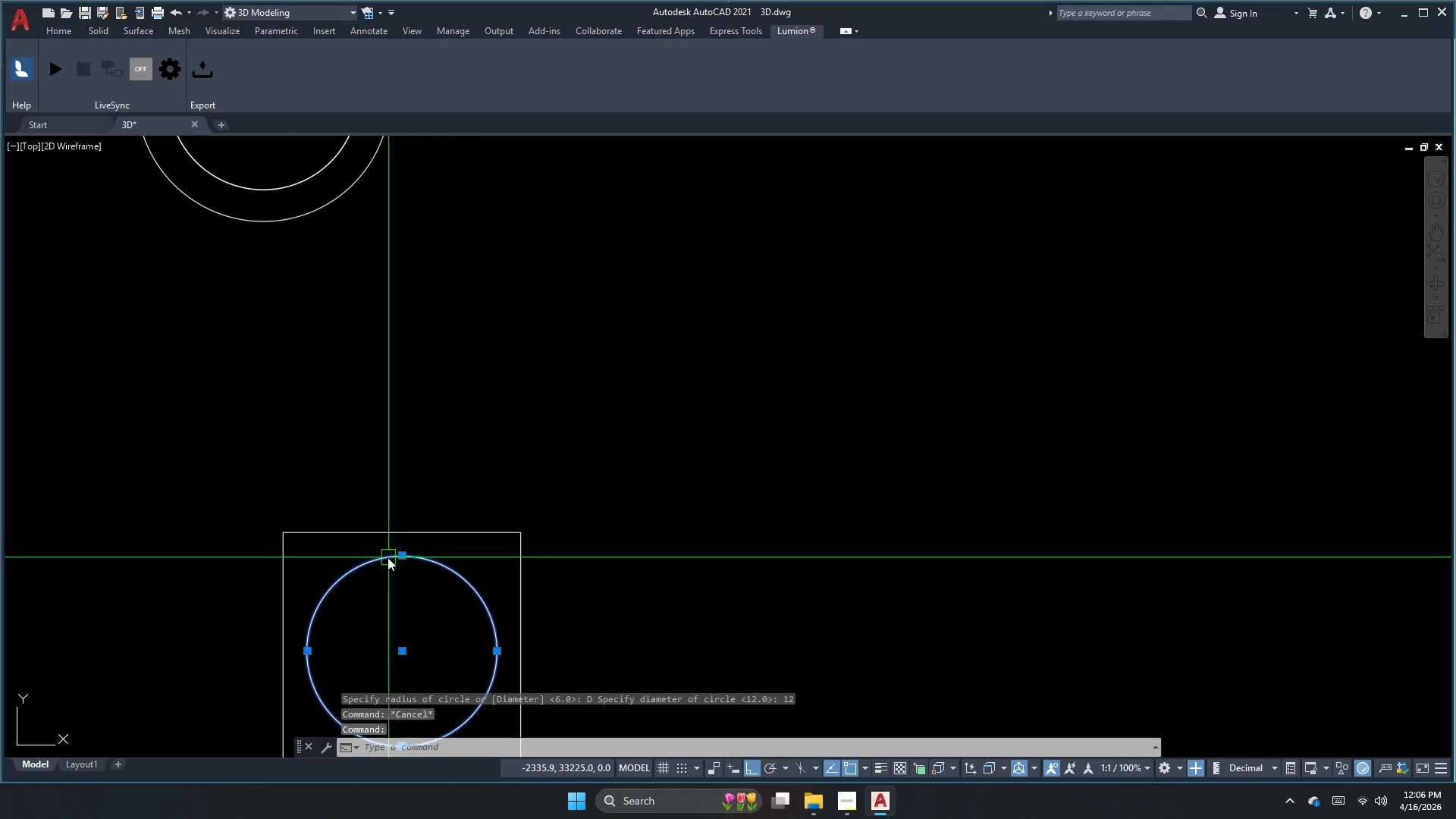 
scroll: coordinate [400, 548], scroll_direction: up, amount: 2.0
 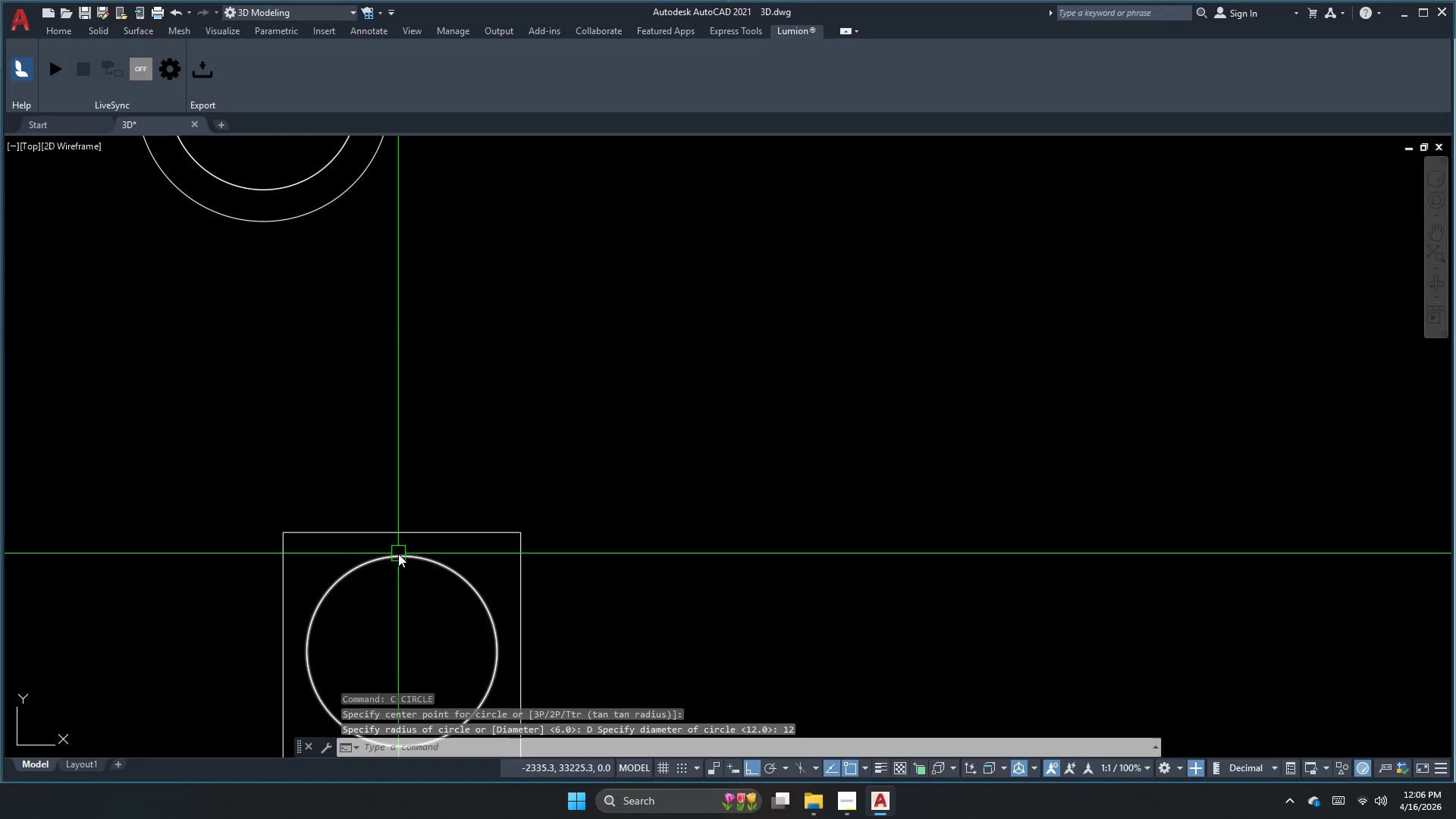 
scroll: coordinate [351, 515], scroll_direction: down, amount: 1.0
 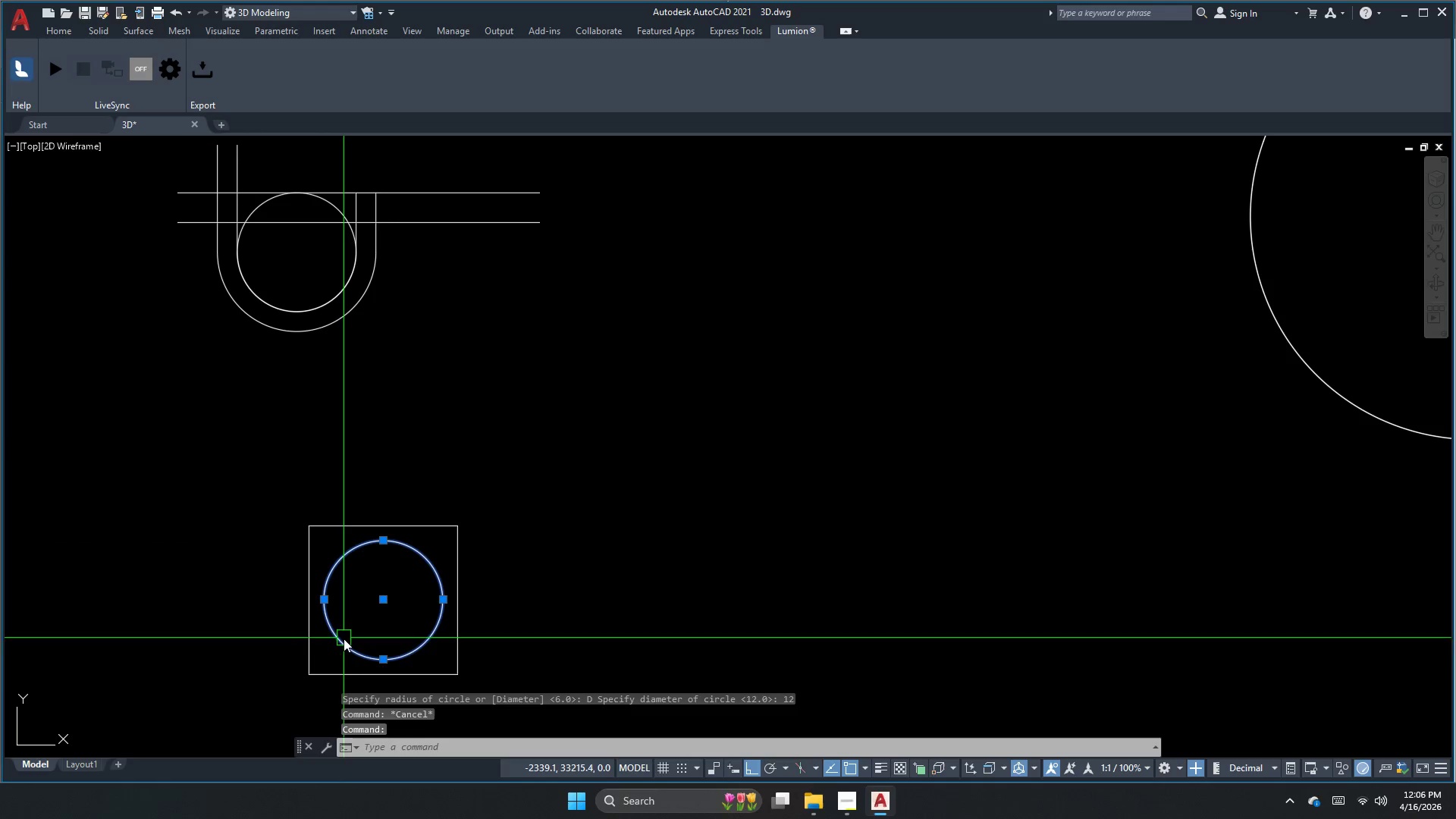 
key(Escape)
 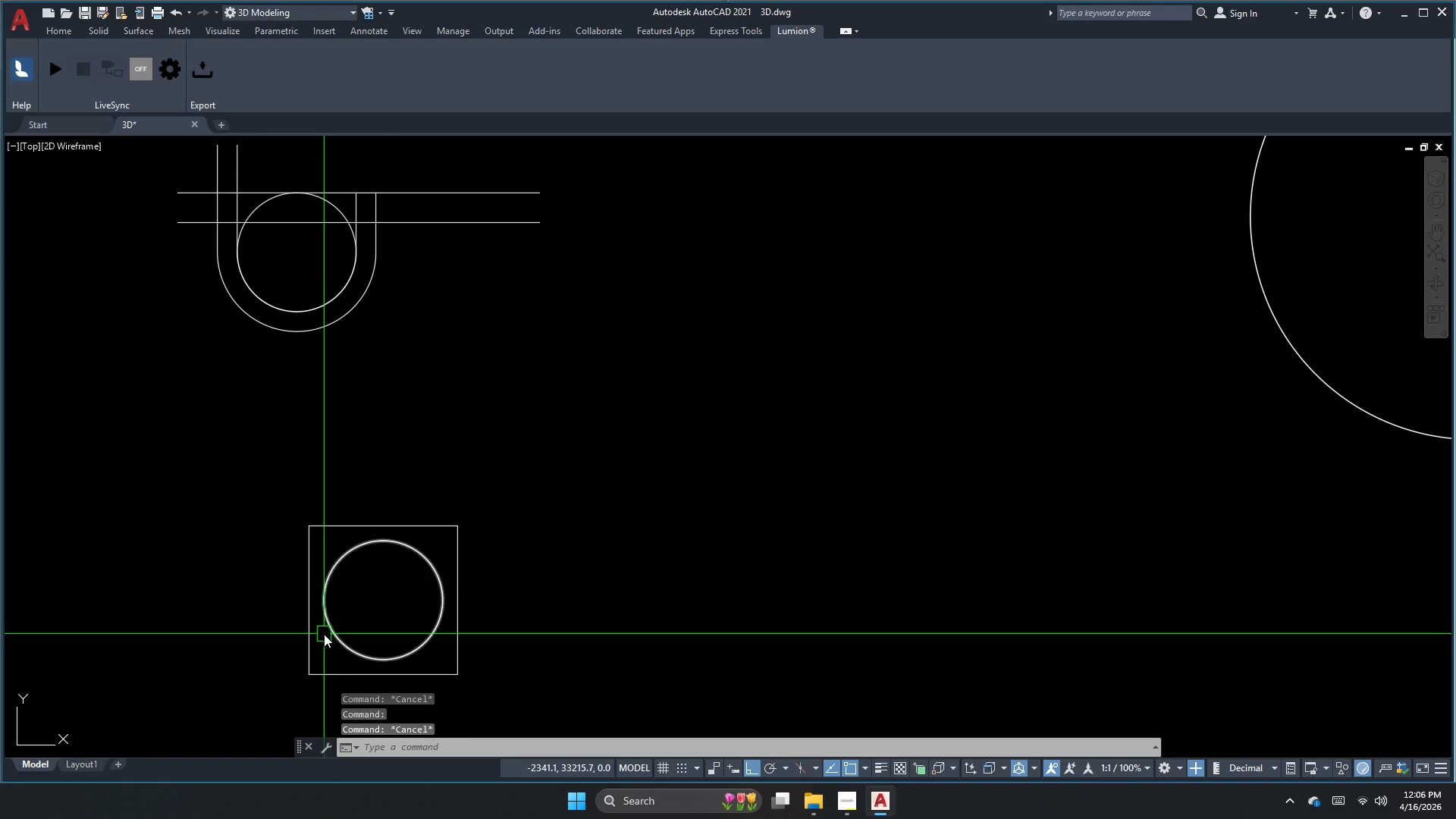 
key(Escape)
 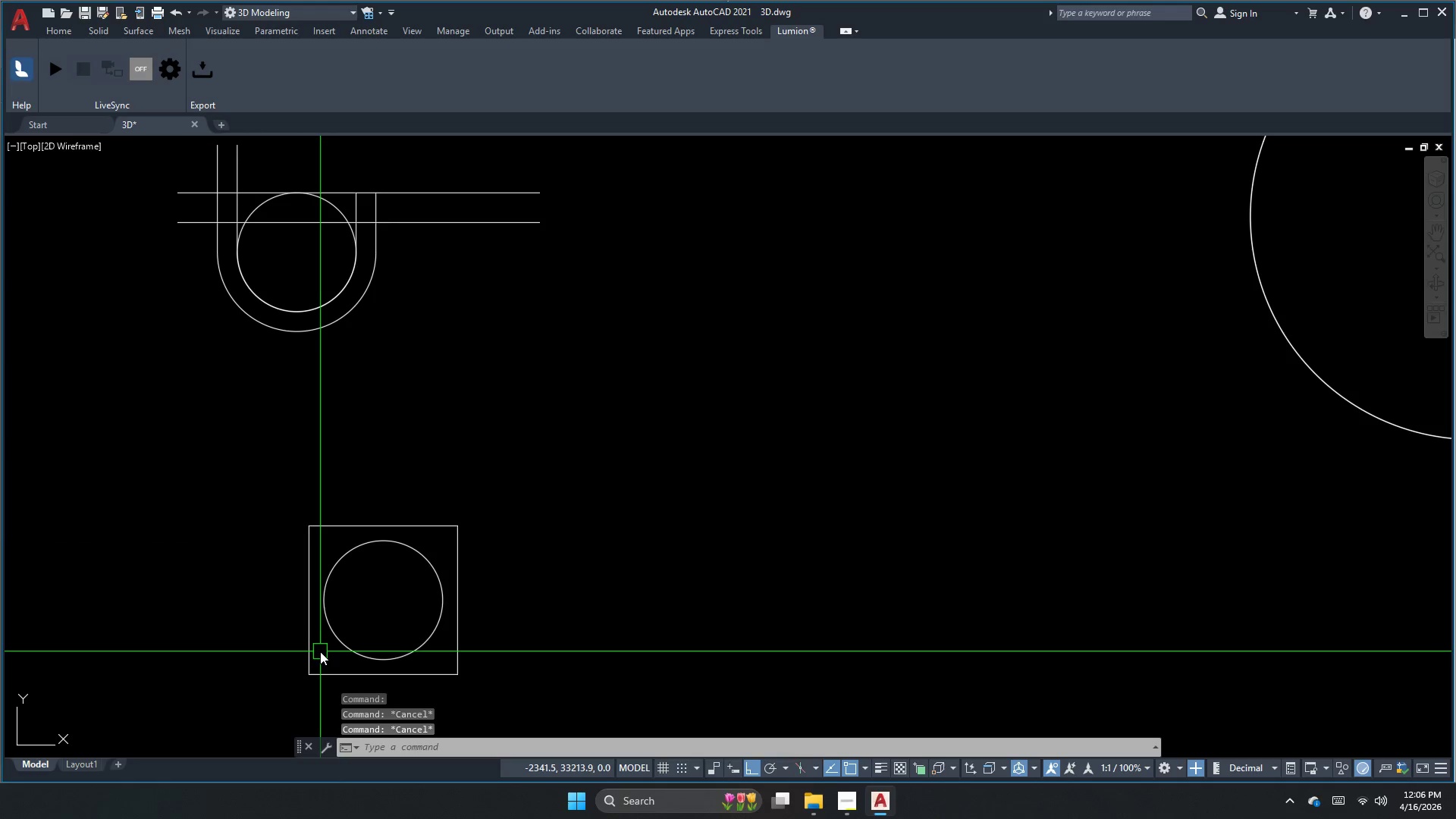 
key(Escape)
 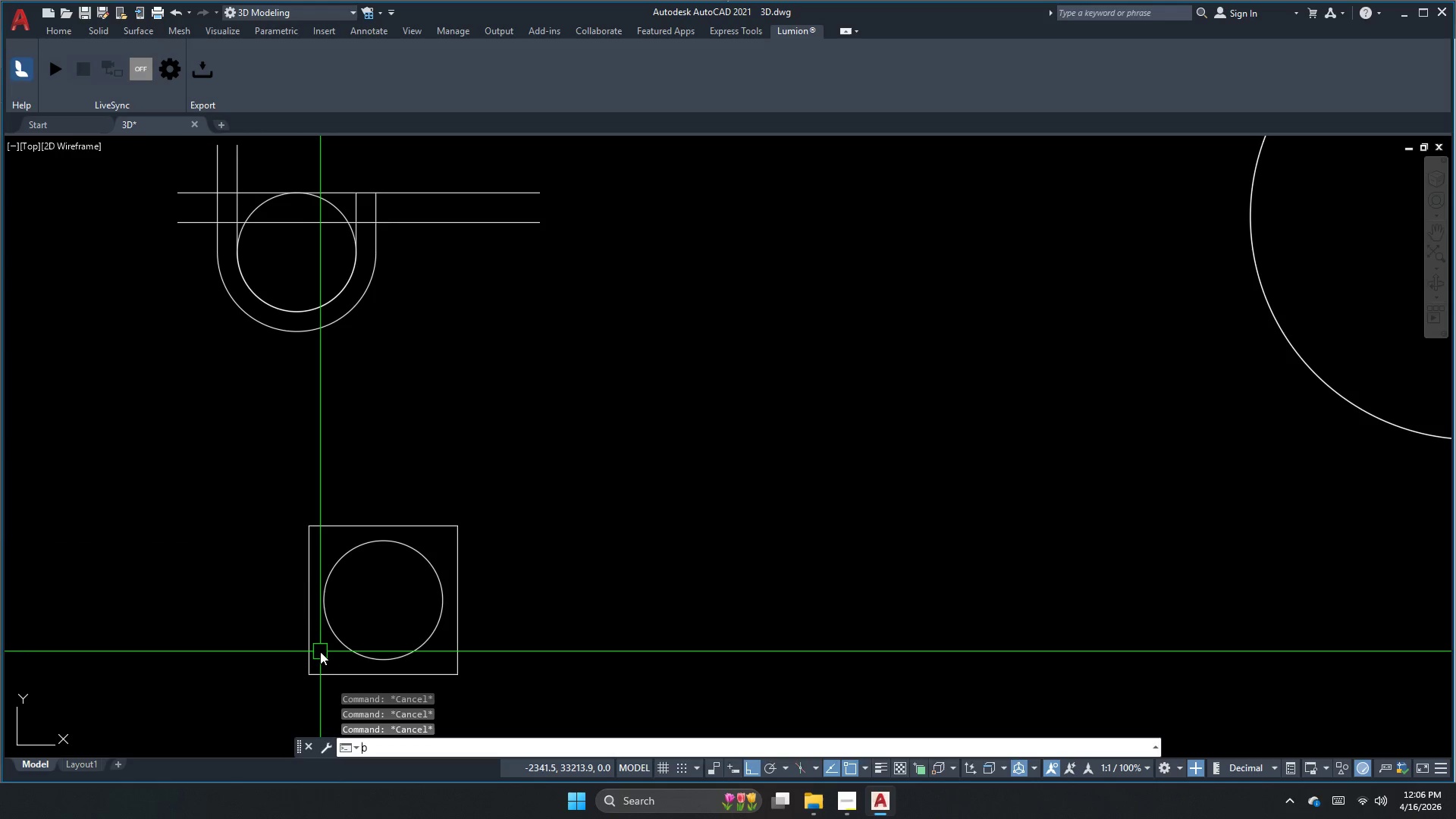 
key(O)
 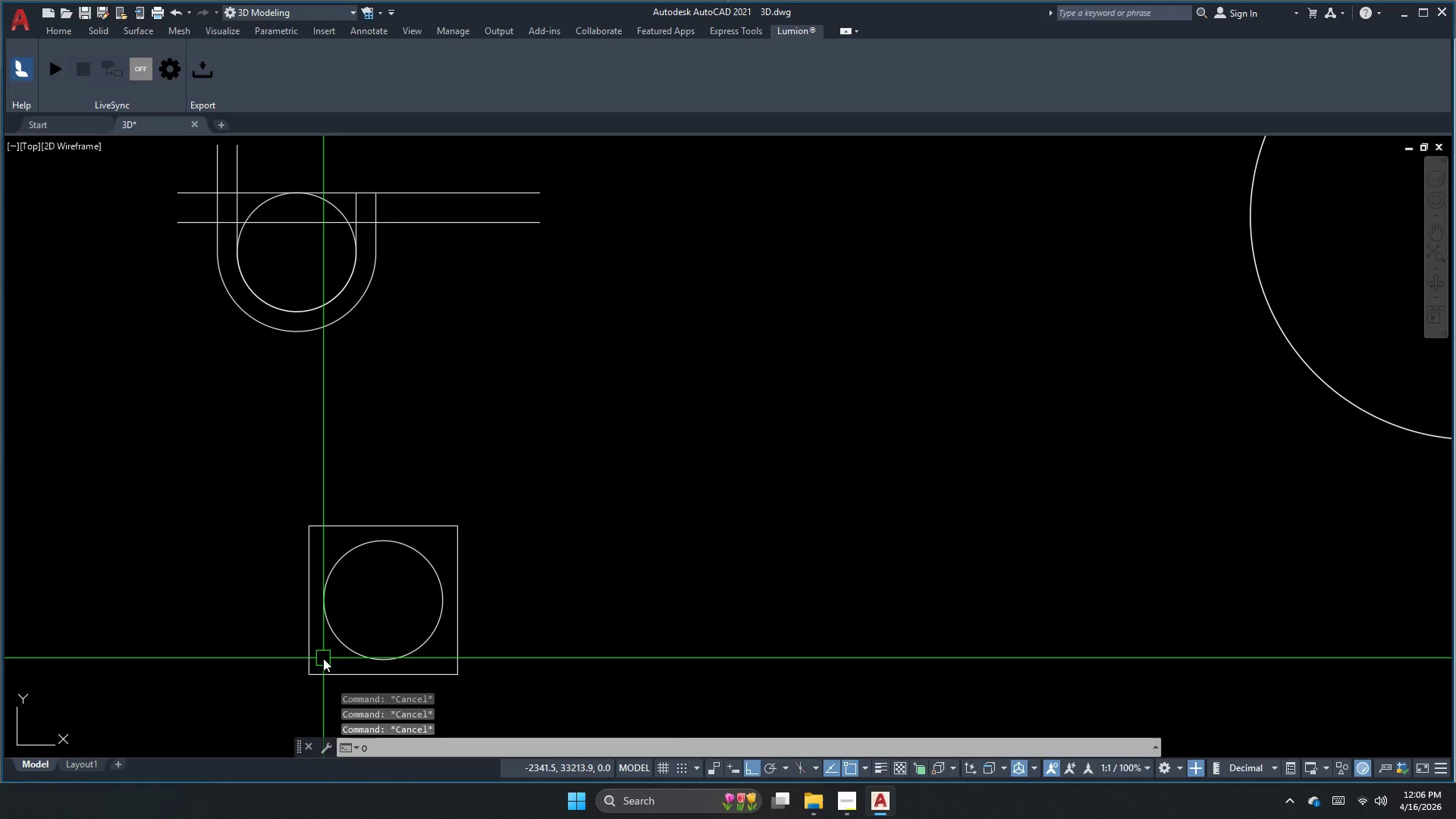 
key(Space)
 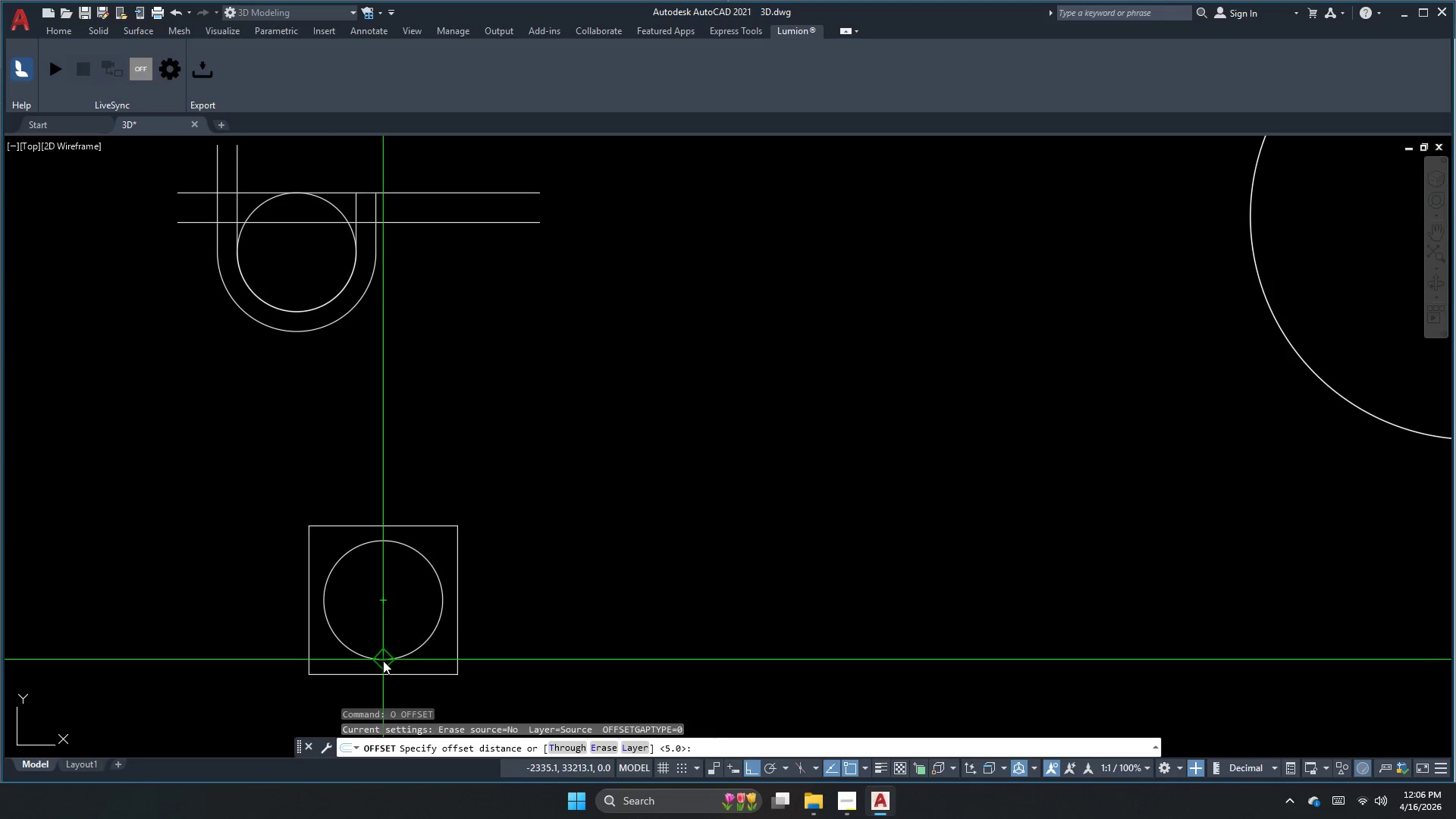 
left_click([382, 658])
 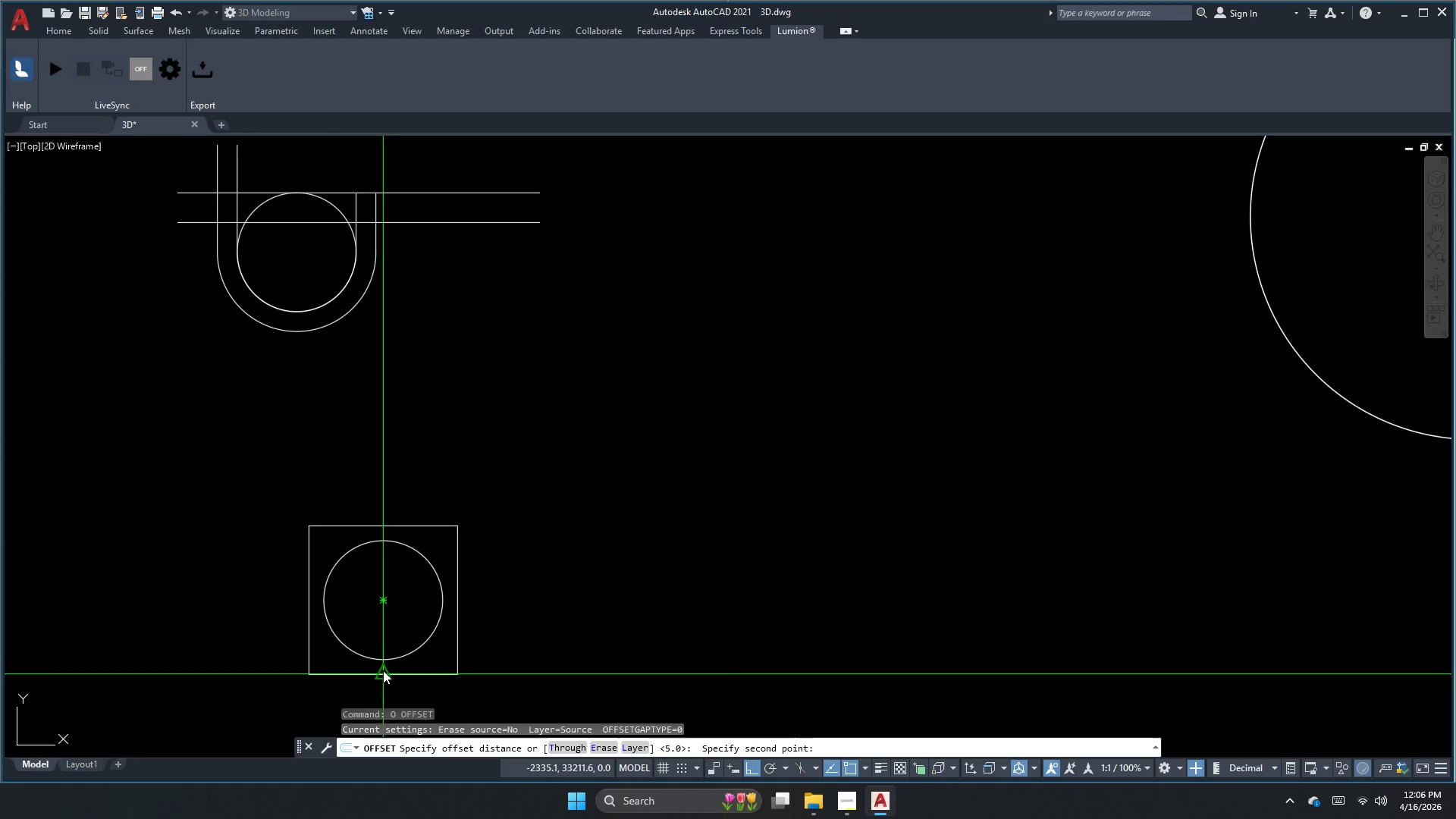 
left_click([383, 670])
 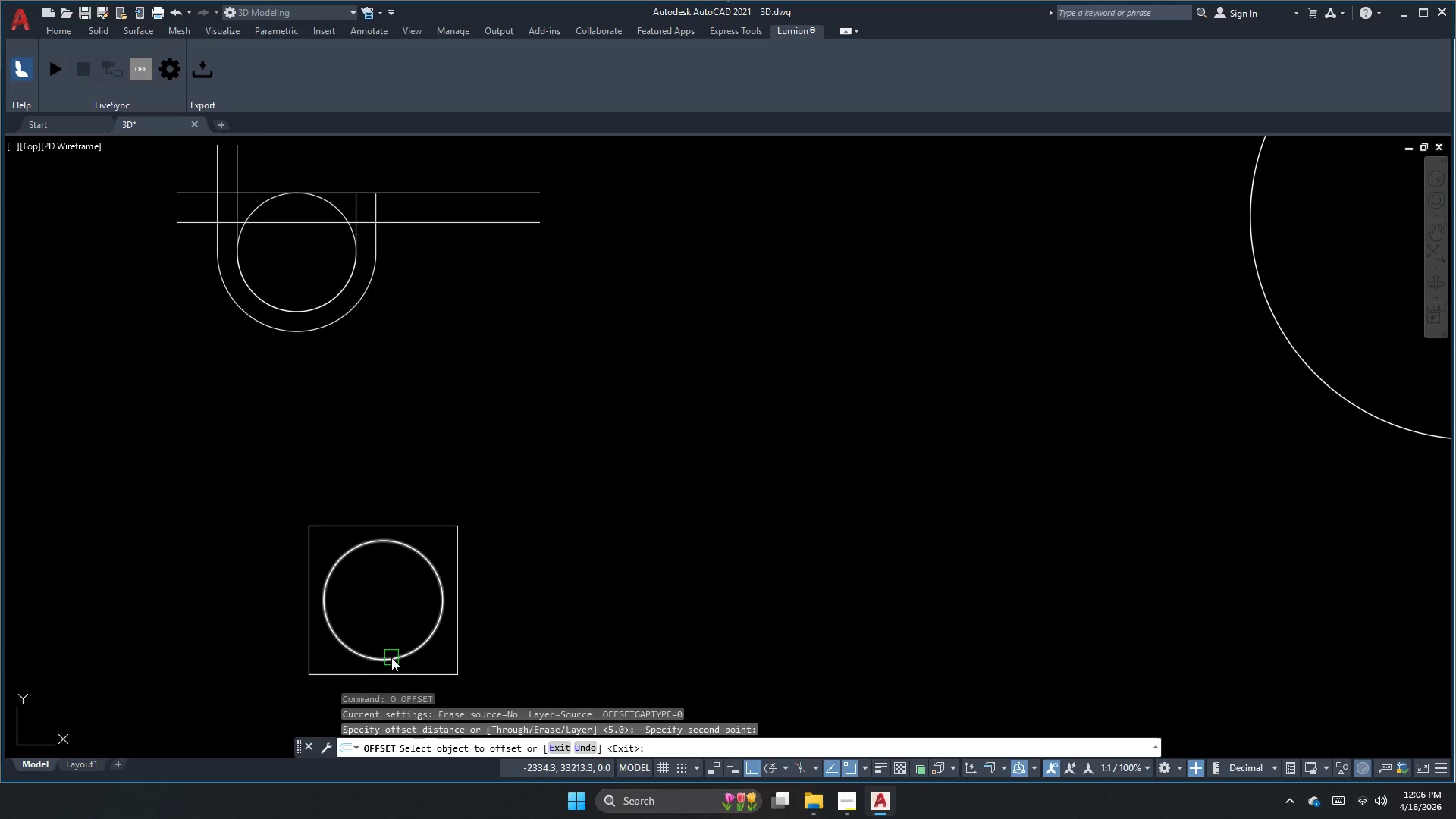 
left_click_drag(start_coordinate=[391, 657], to_coordinate=[388, 668])